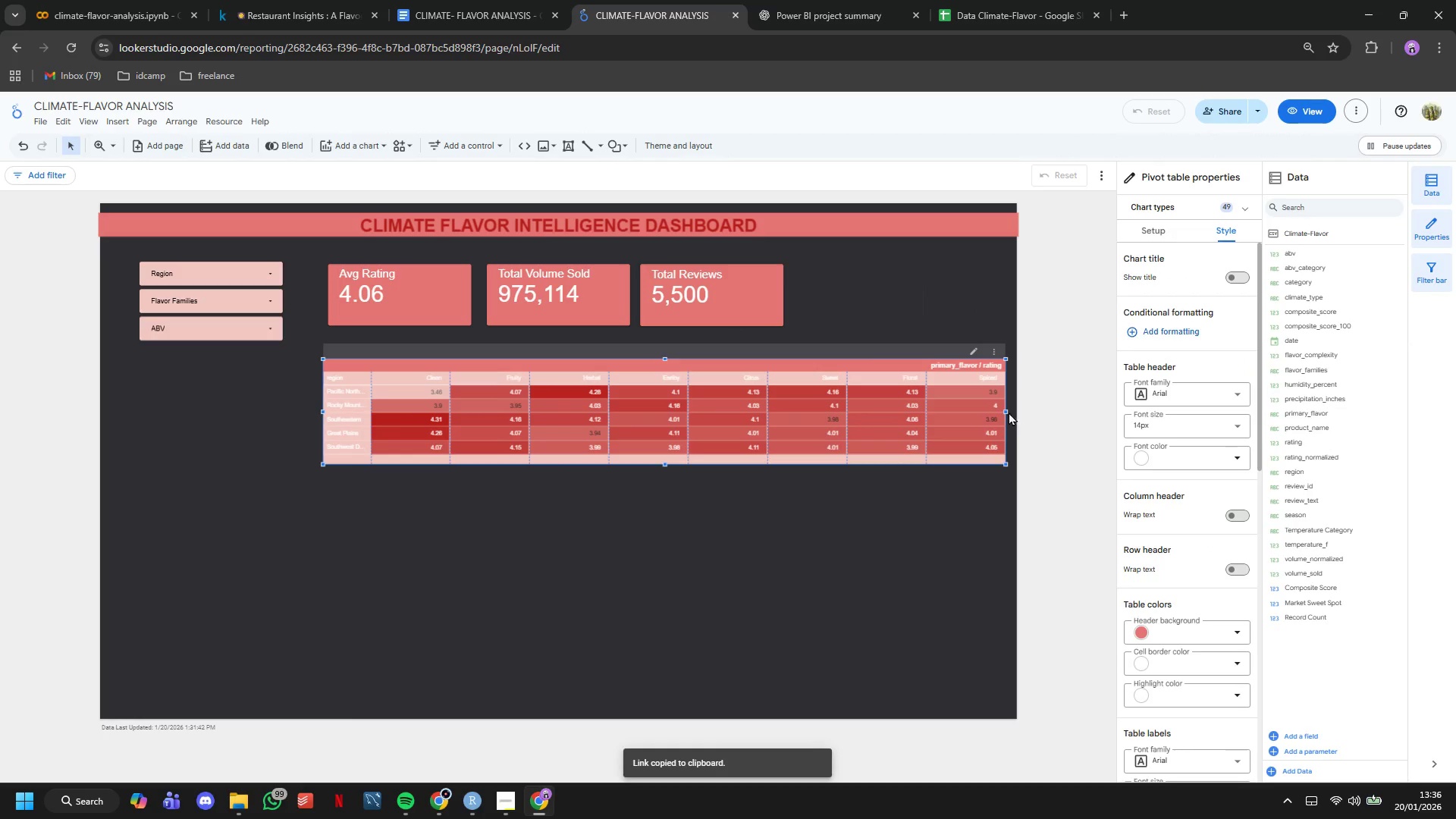 
left_click_drag(start_coordinate=[1008, 411], to_coordinate=[975, 410])
 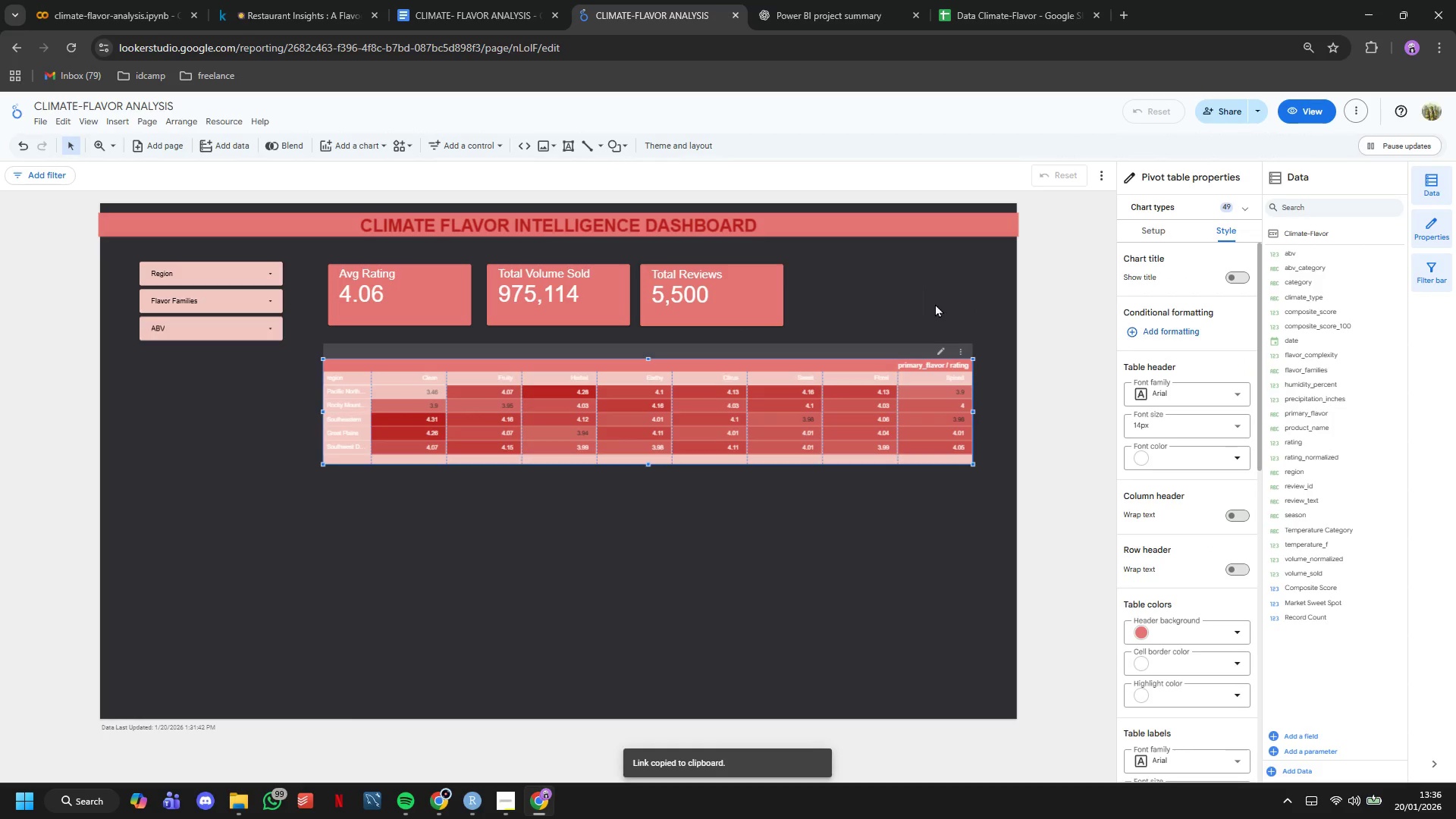 
left_click([935, 303])
 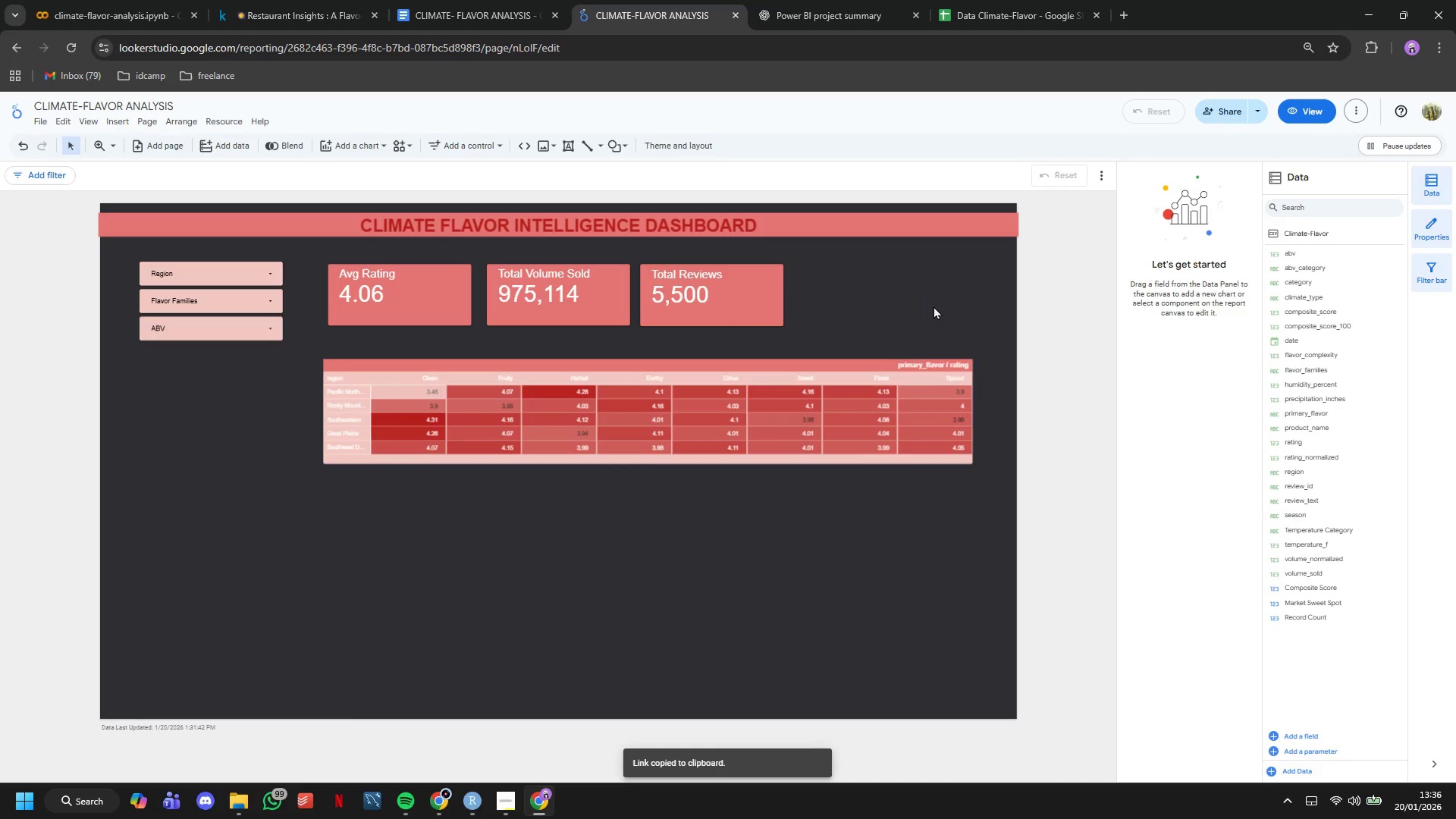 
left_click_drag(start_coordinate=[932, 306], to_coordinate=[454, 287])
 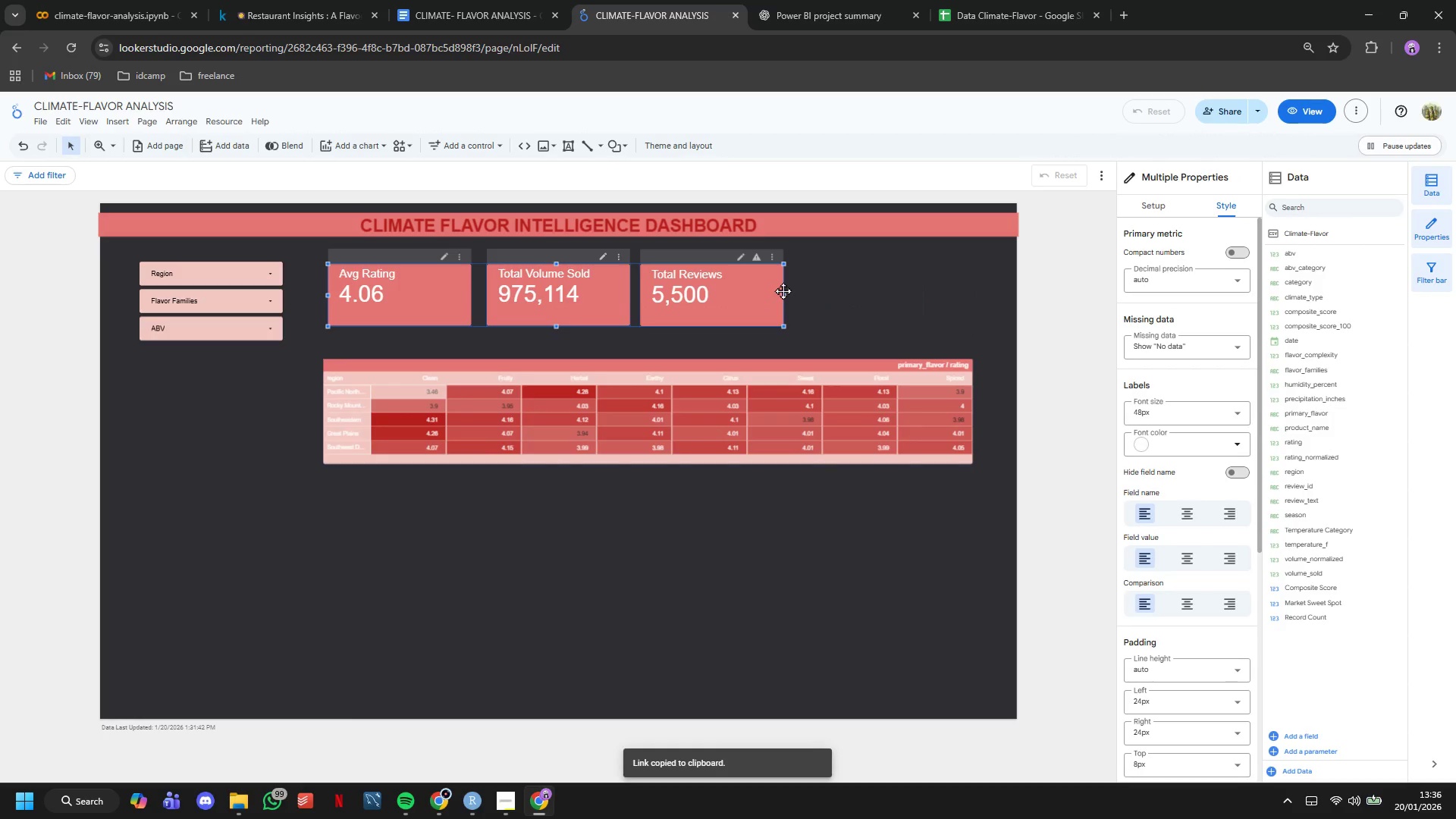 
left_click([783, 290])
 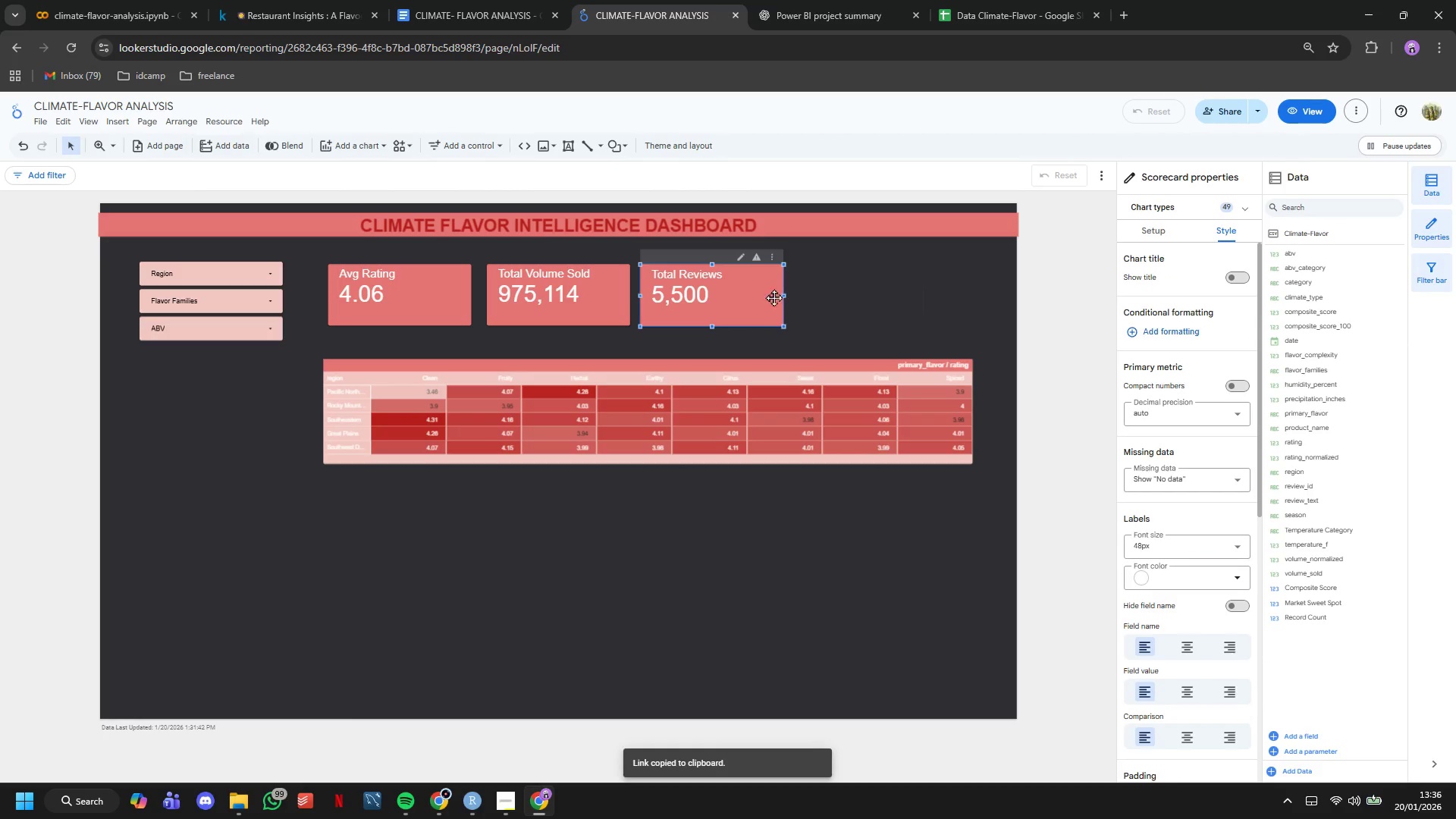 
left_click_drag(start_coordinate=[742, 290], to_coordinate=[748, 290])
 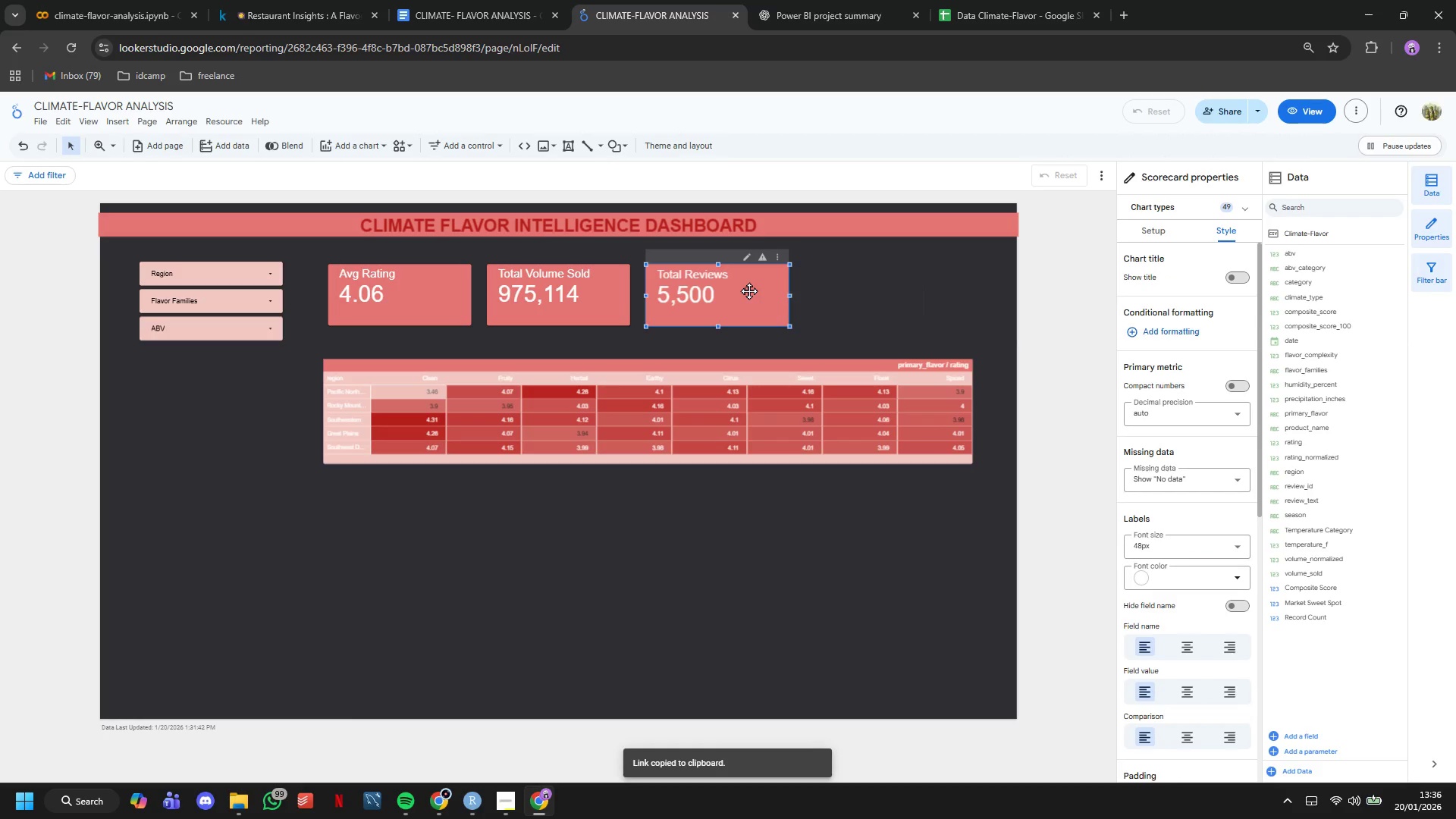 
key(Control+C)
 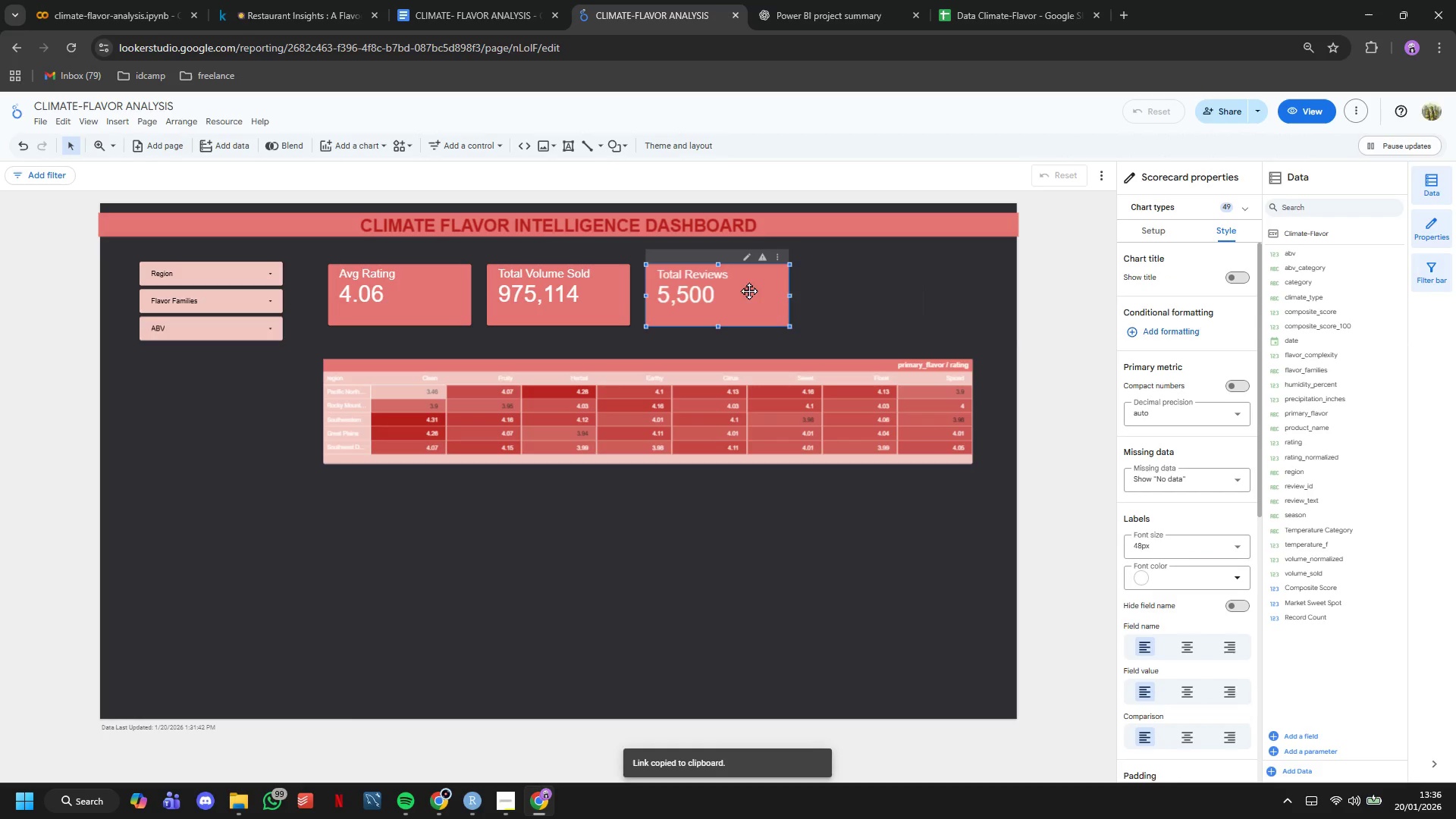 
key(Control+V)
 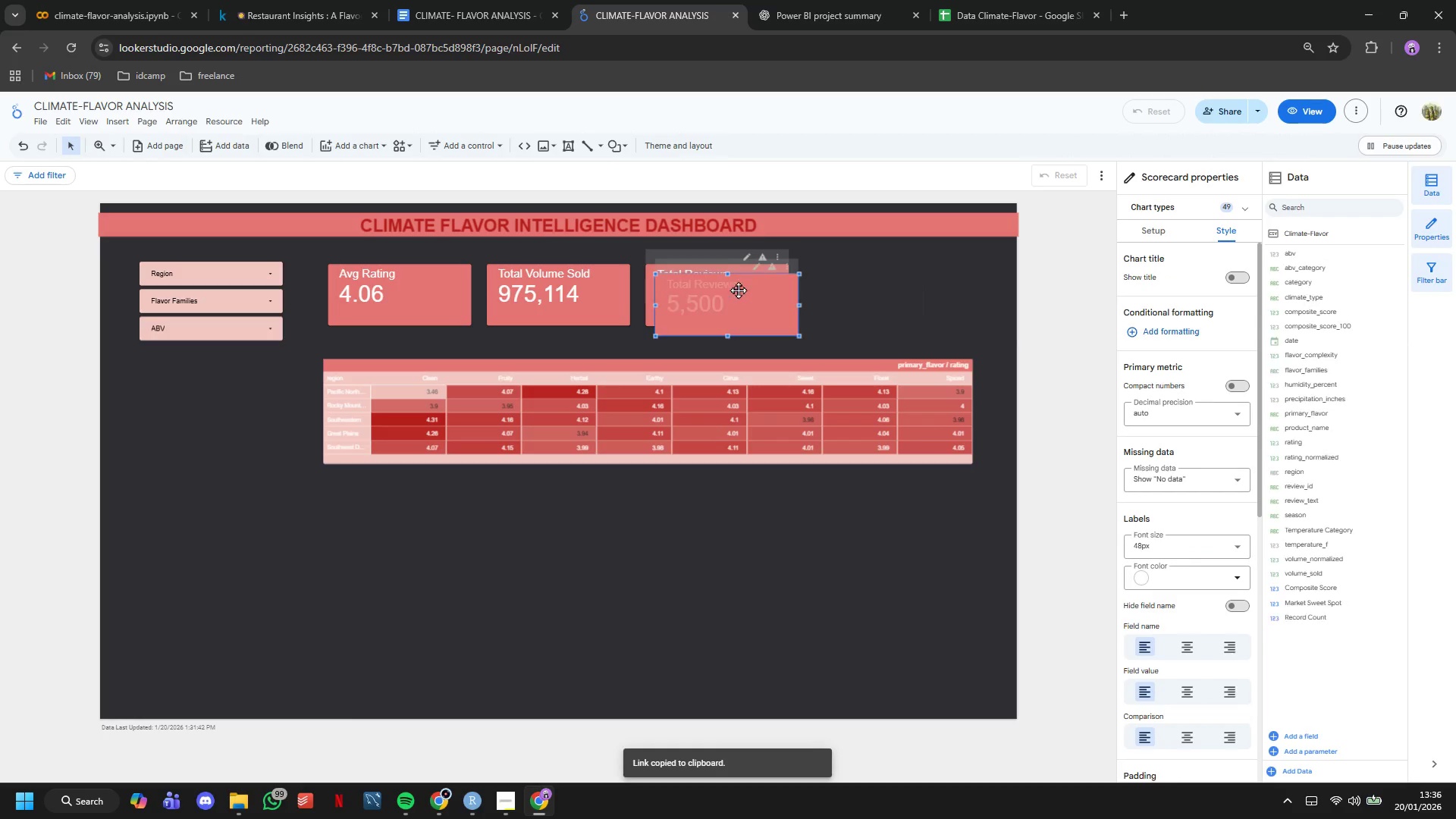 
left_click_drag(start_coordinate=[738, 290], to_coordinate=[886, 278])
 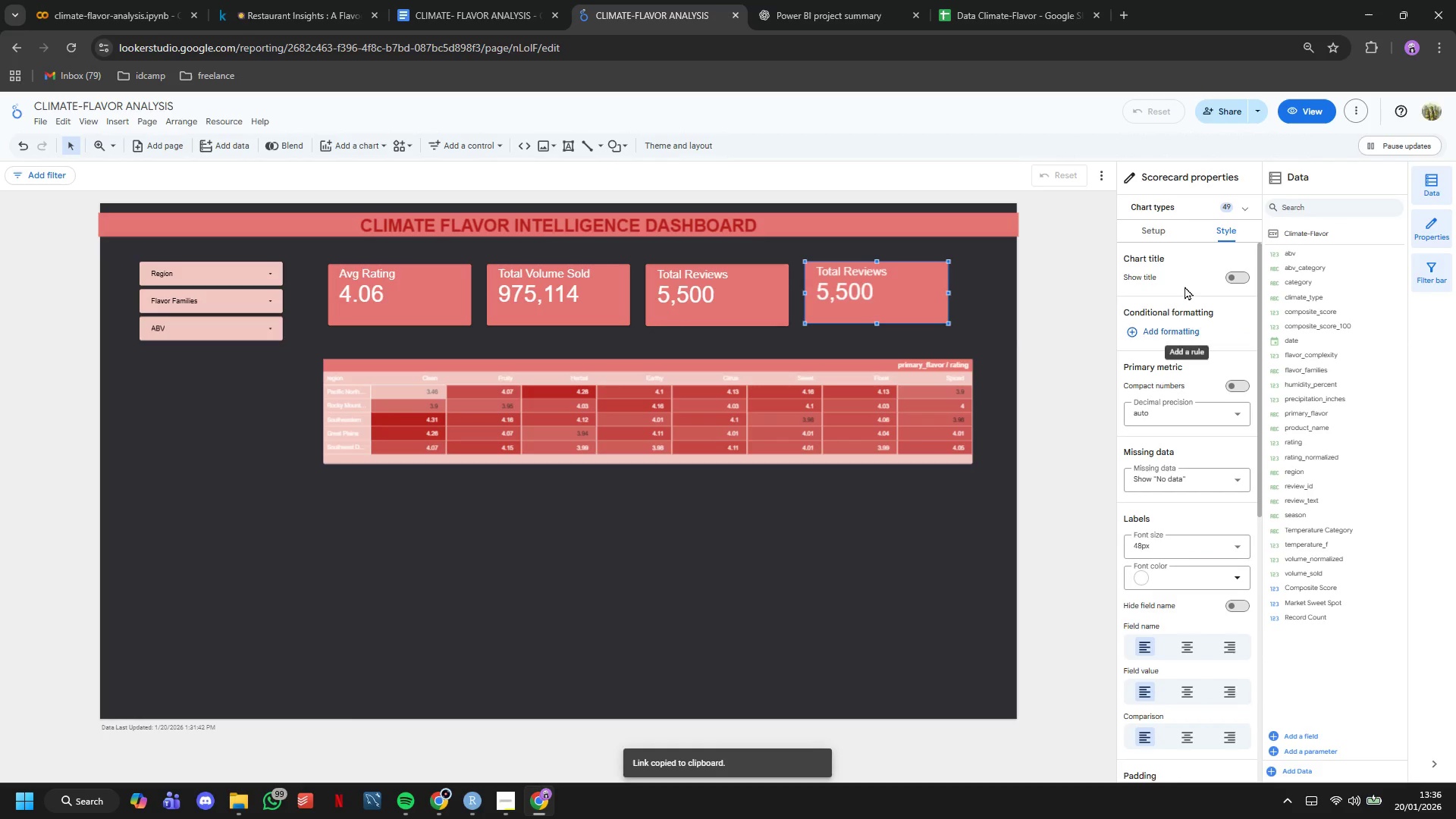 
left_click([1157, 234])
 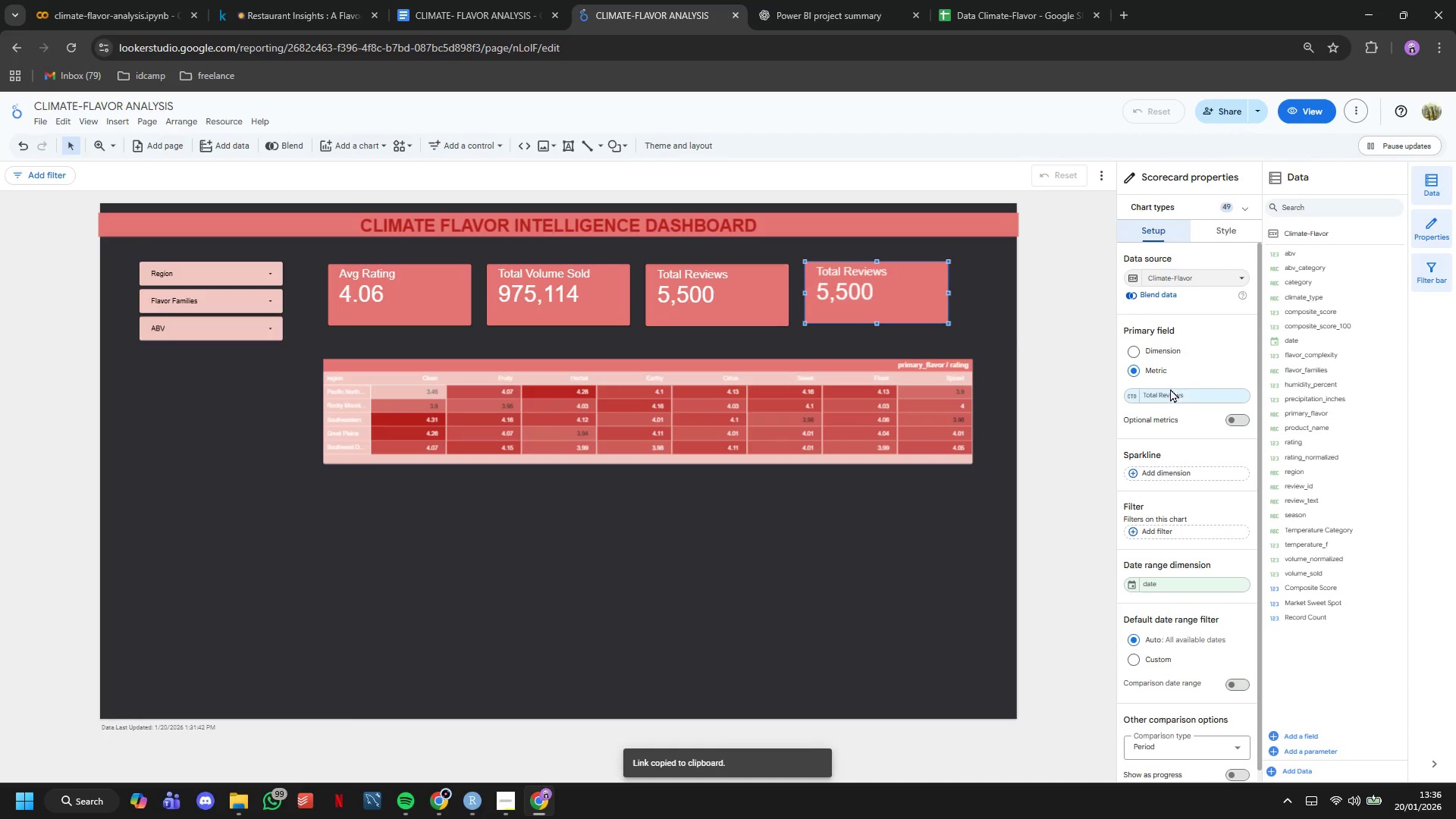 
left_click([1170, 399])
 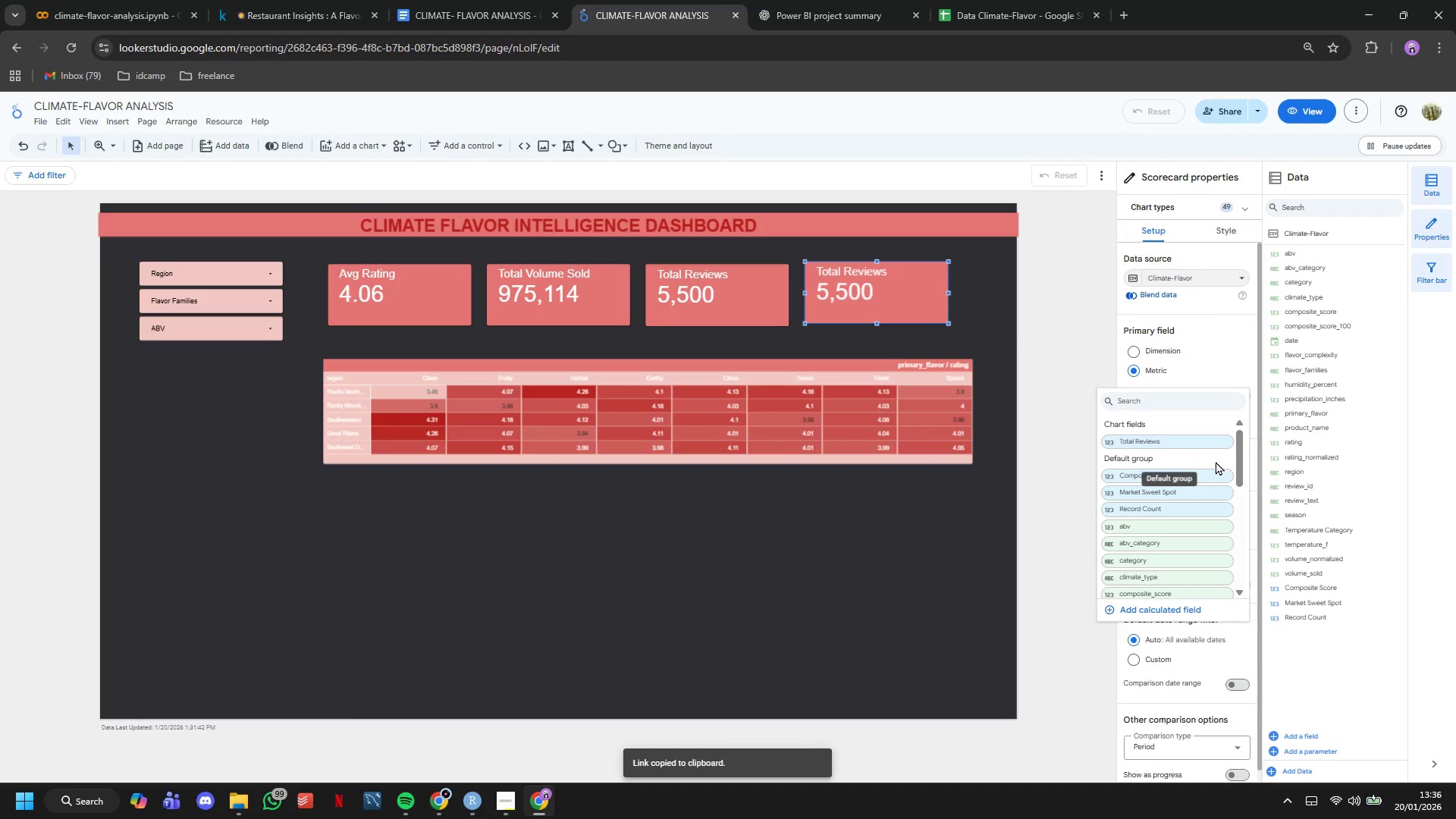 
scroll: coordinate [1216, 461], scroll_direction: down, amount: 1.0
 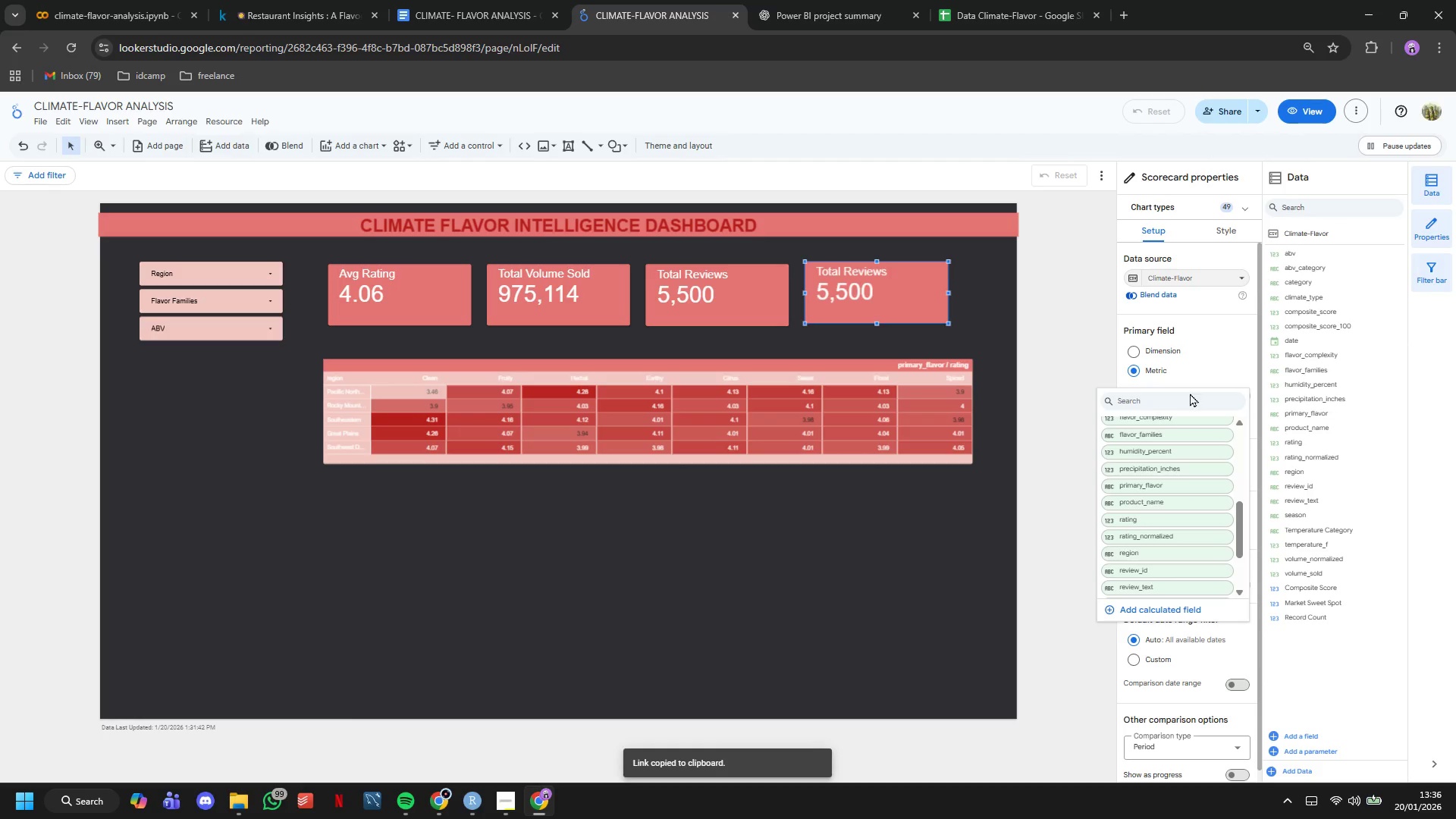 
double_click([1189, 396])
 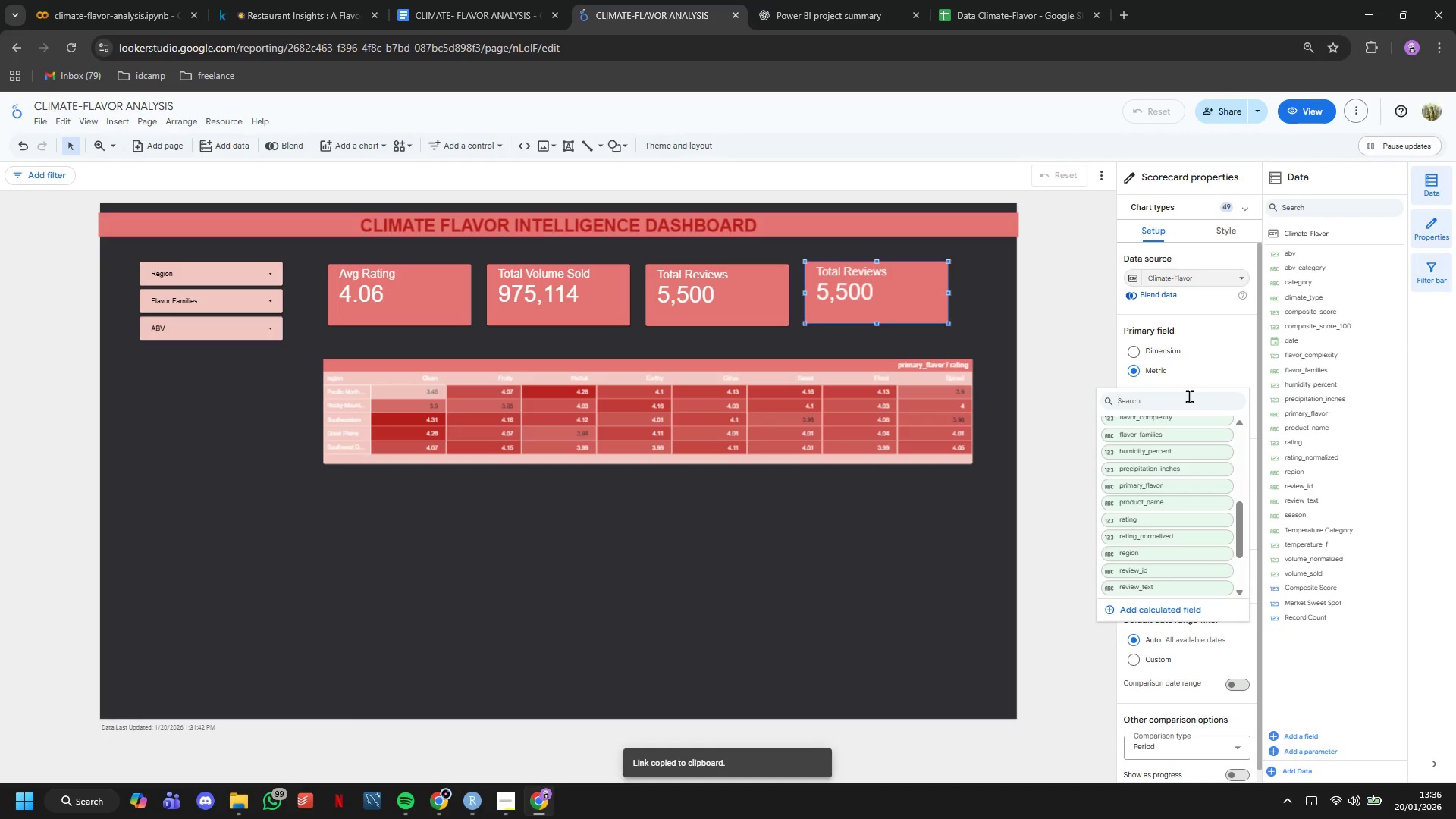 
type(reg)
 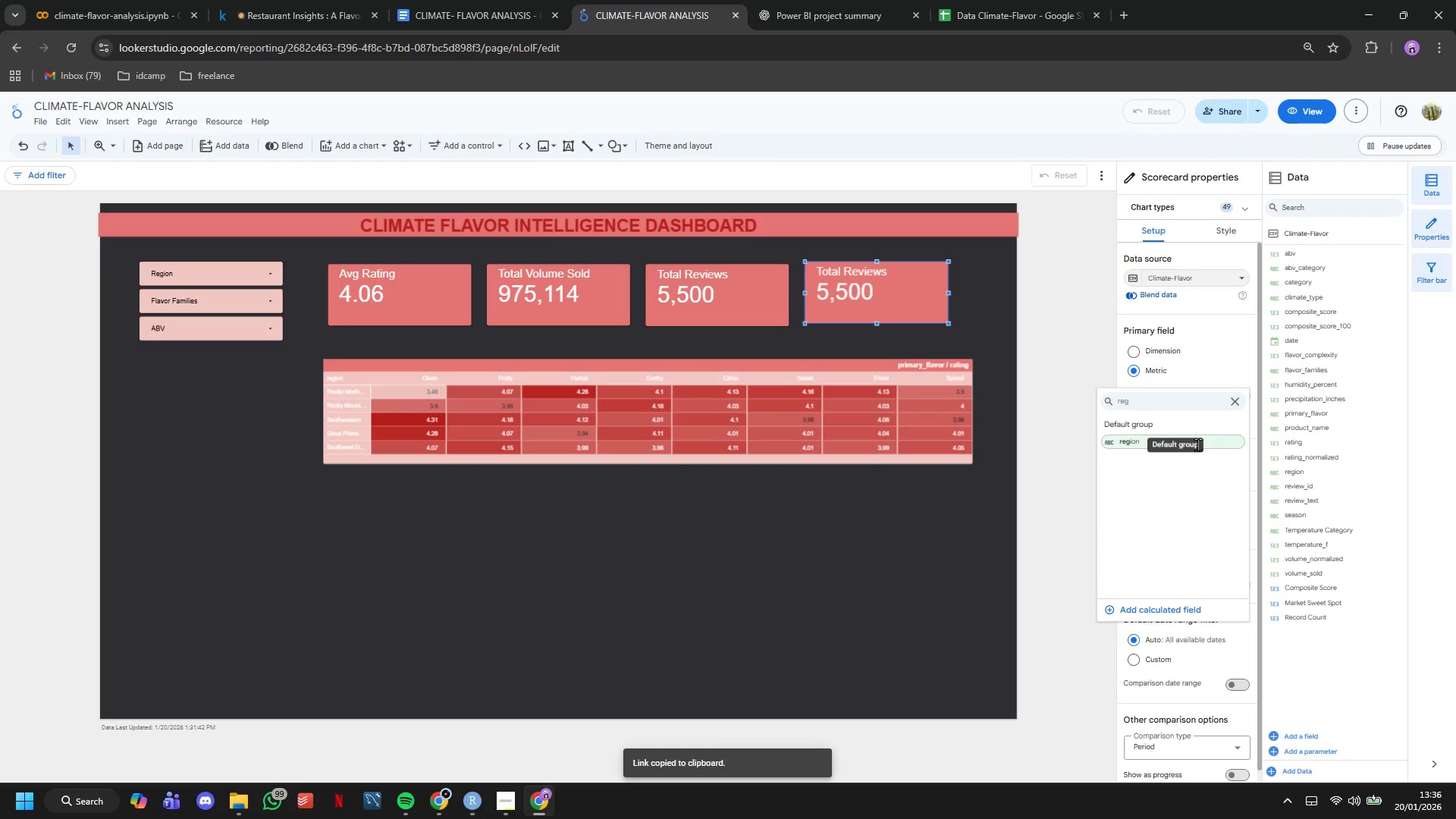 
double_click([1211, 444])
 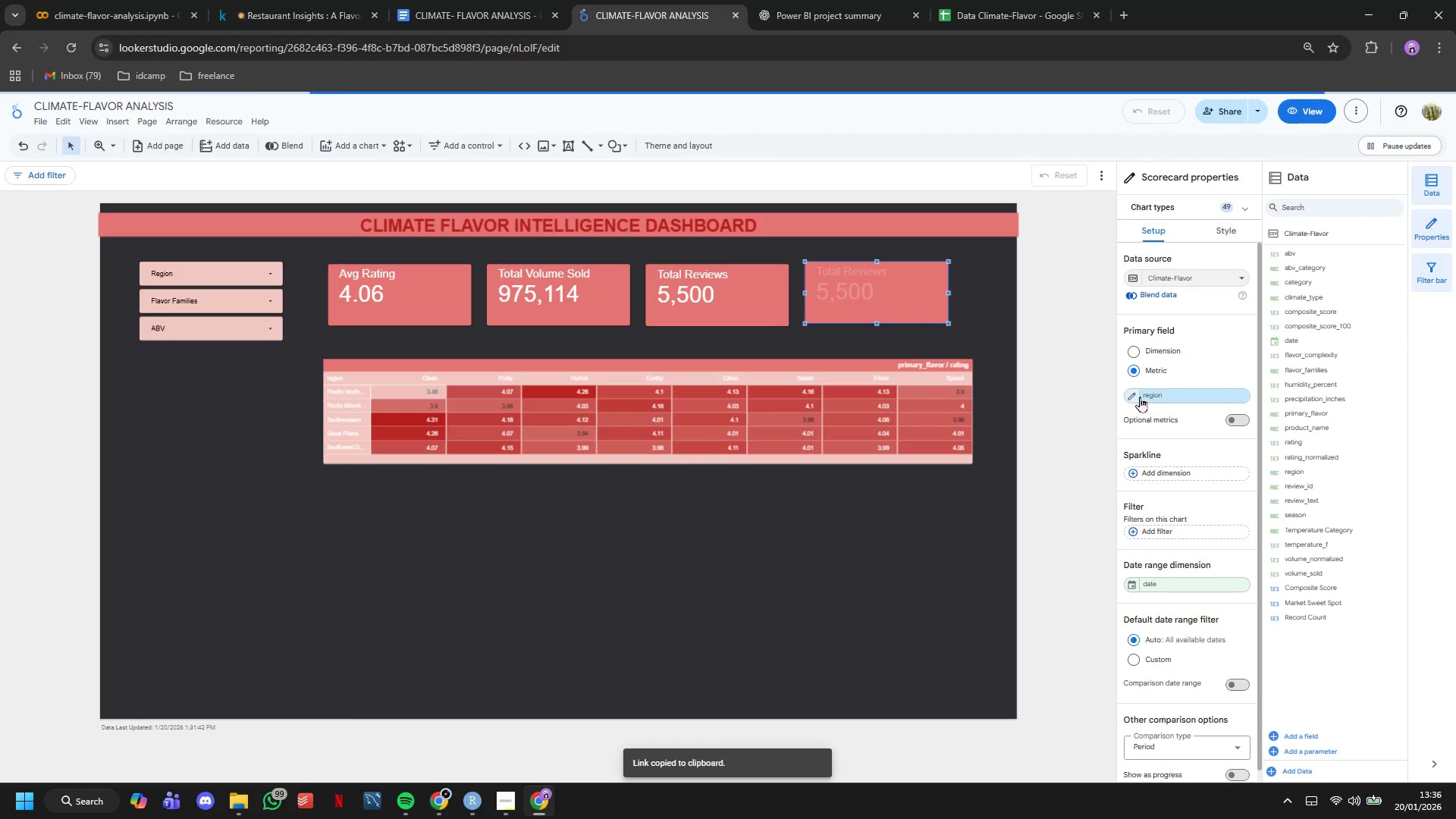 
left_click([1132, 394])
 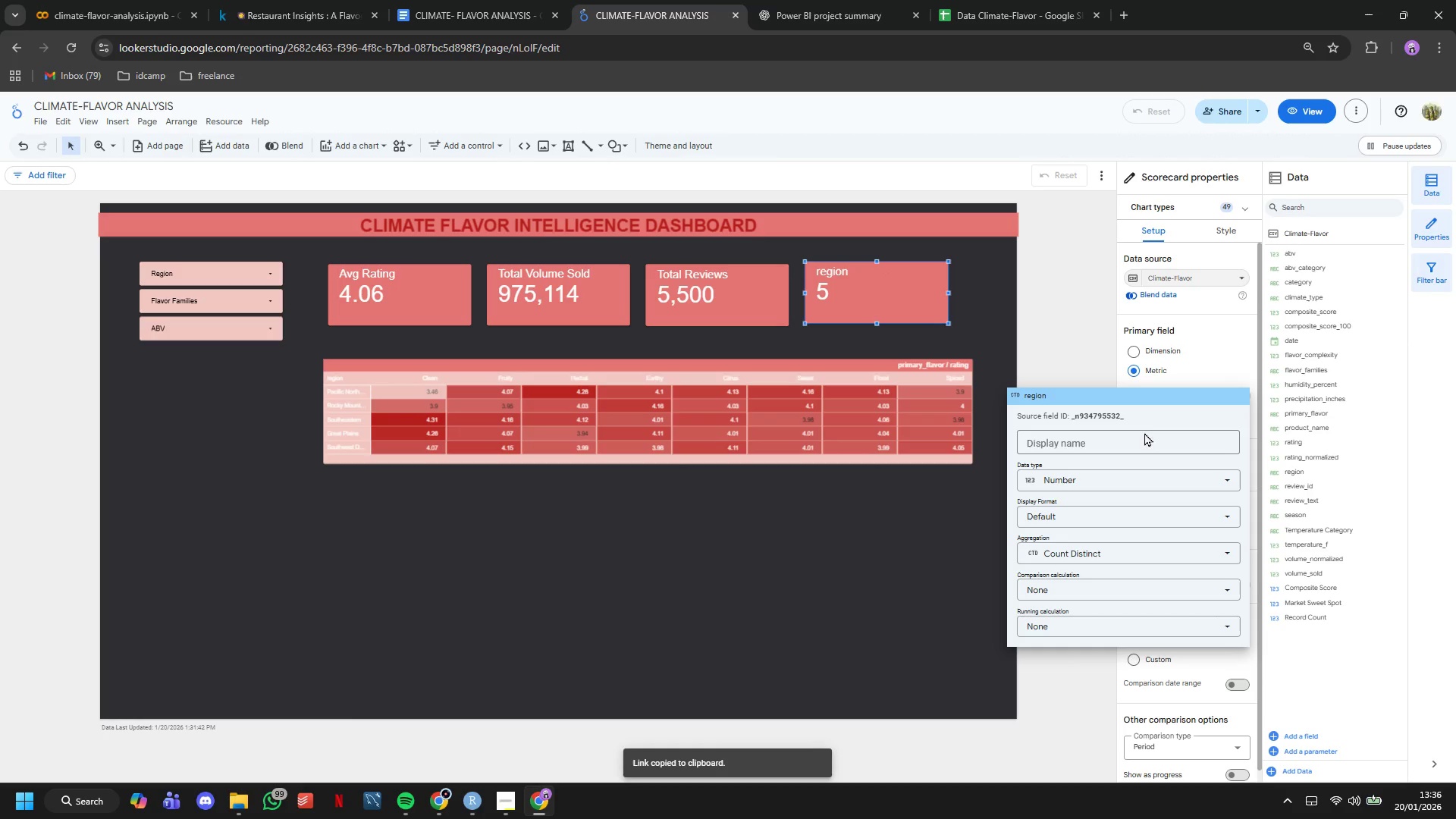 
left_click([1147, 441])
 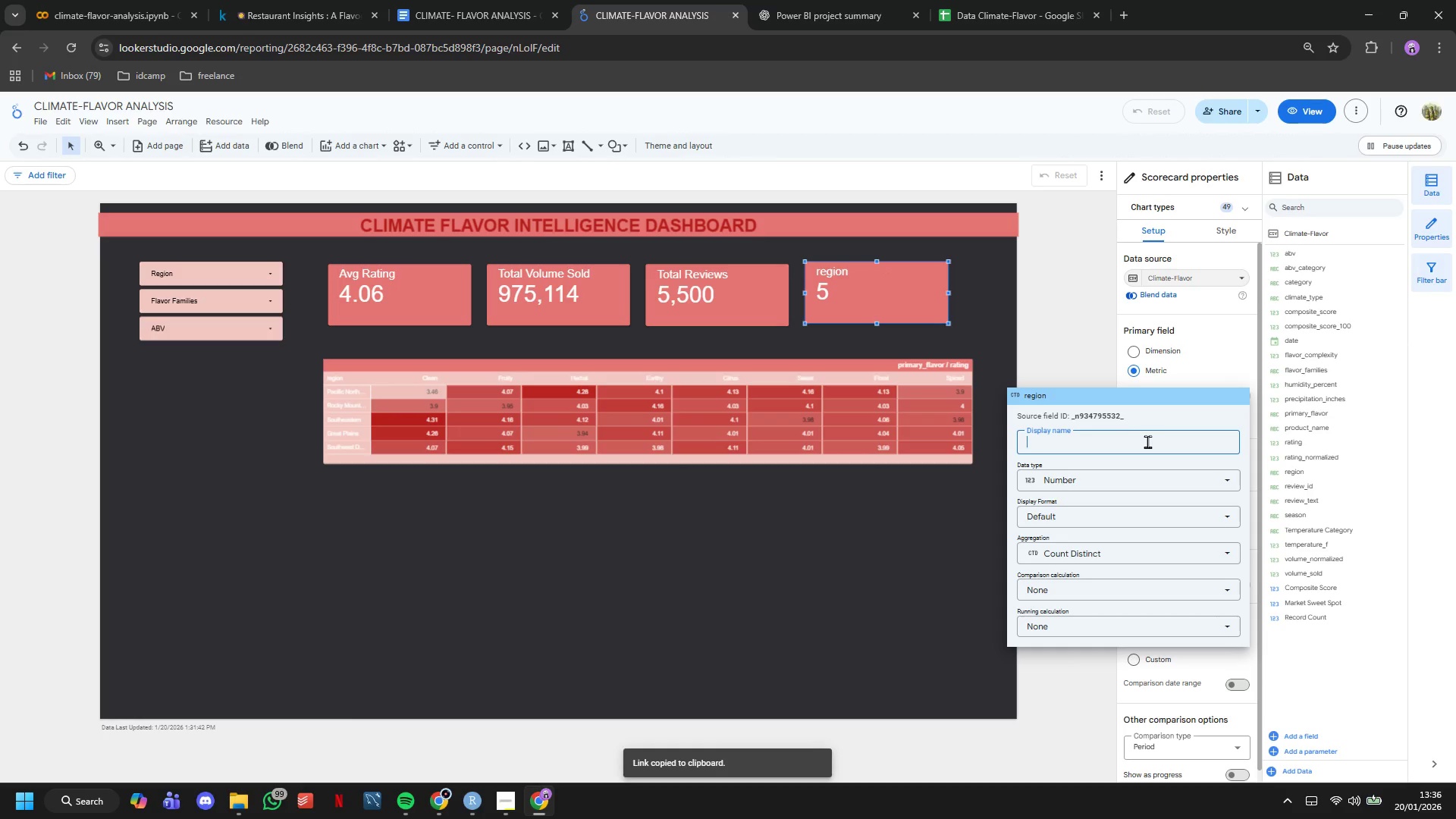 
type(Total Region)
 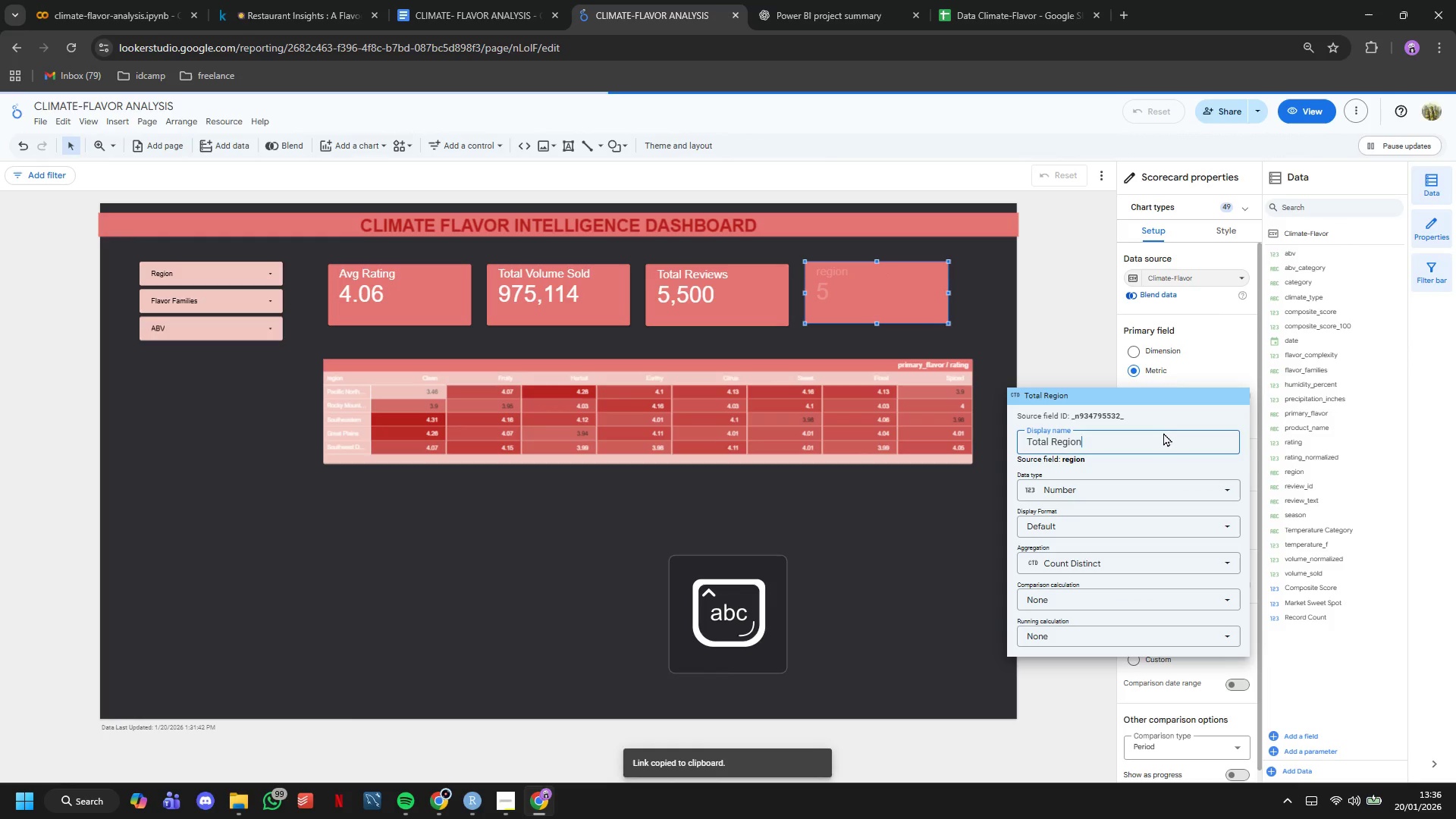 
key(Enter)
 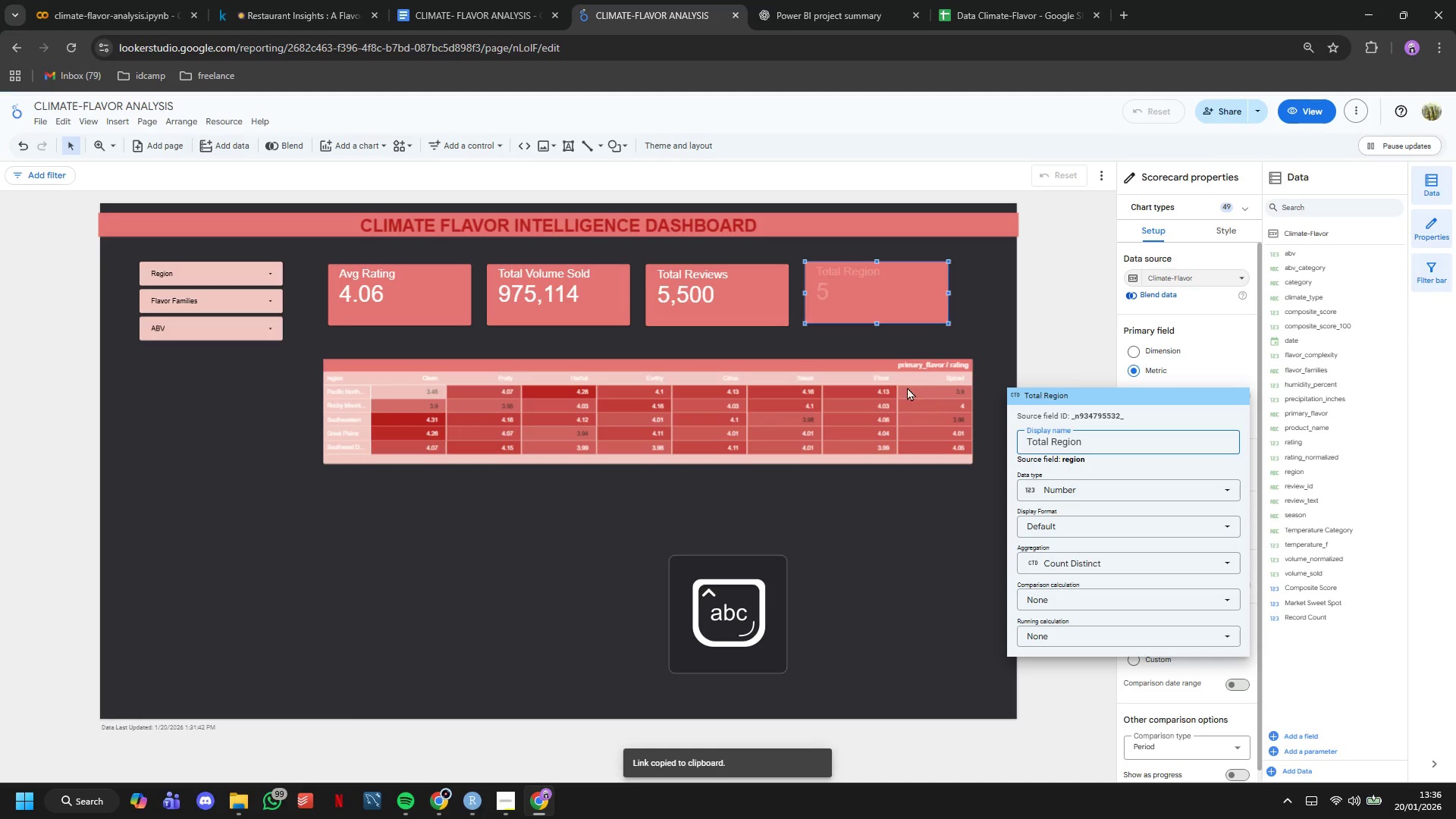 
left_click([880, 369])
 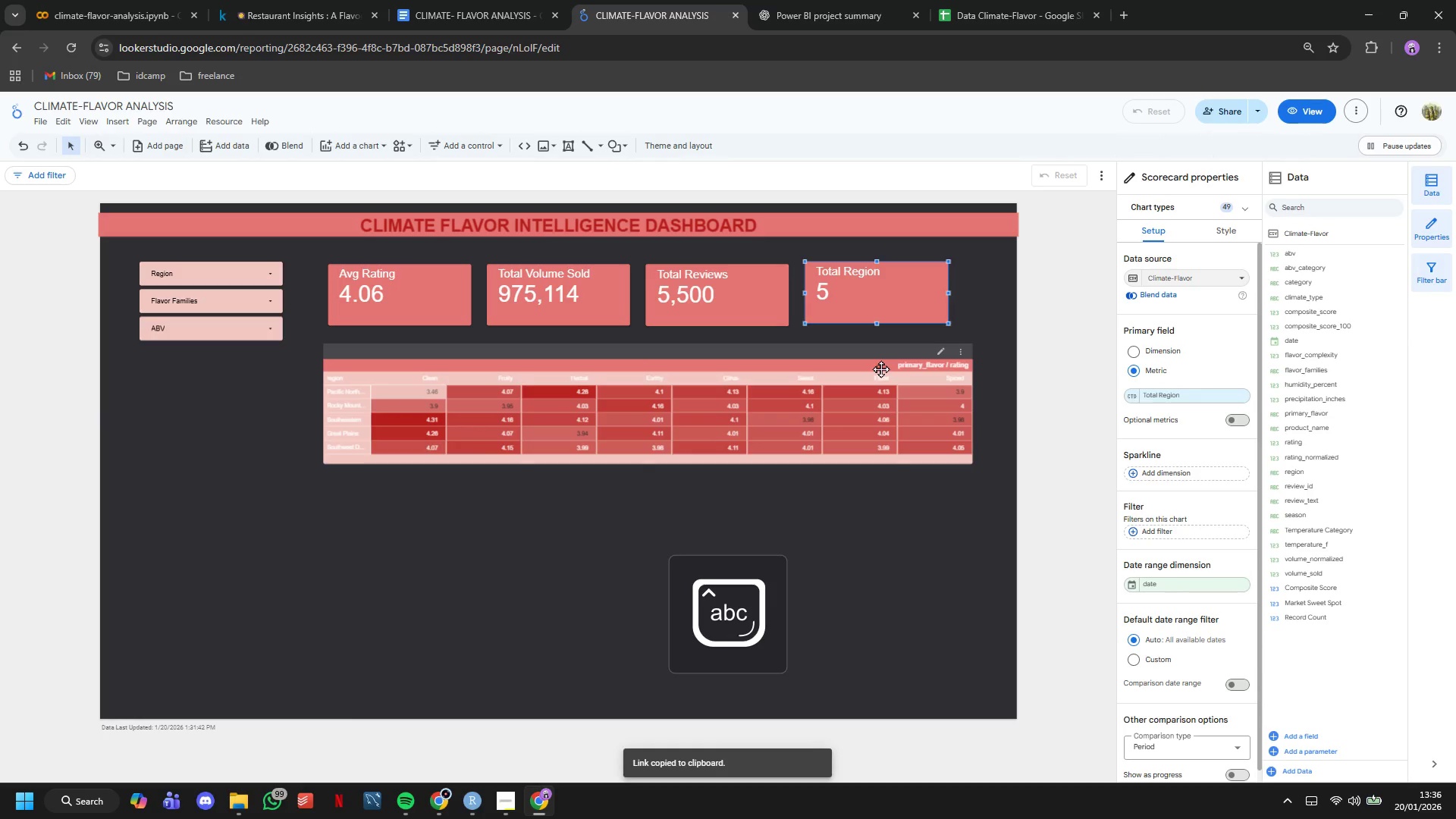 
left_click([880, 369])
 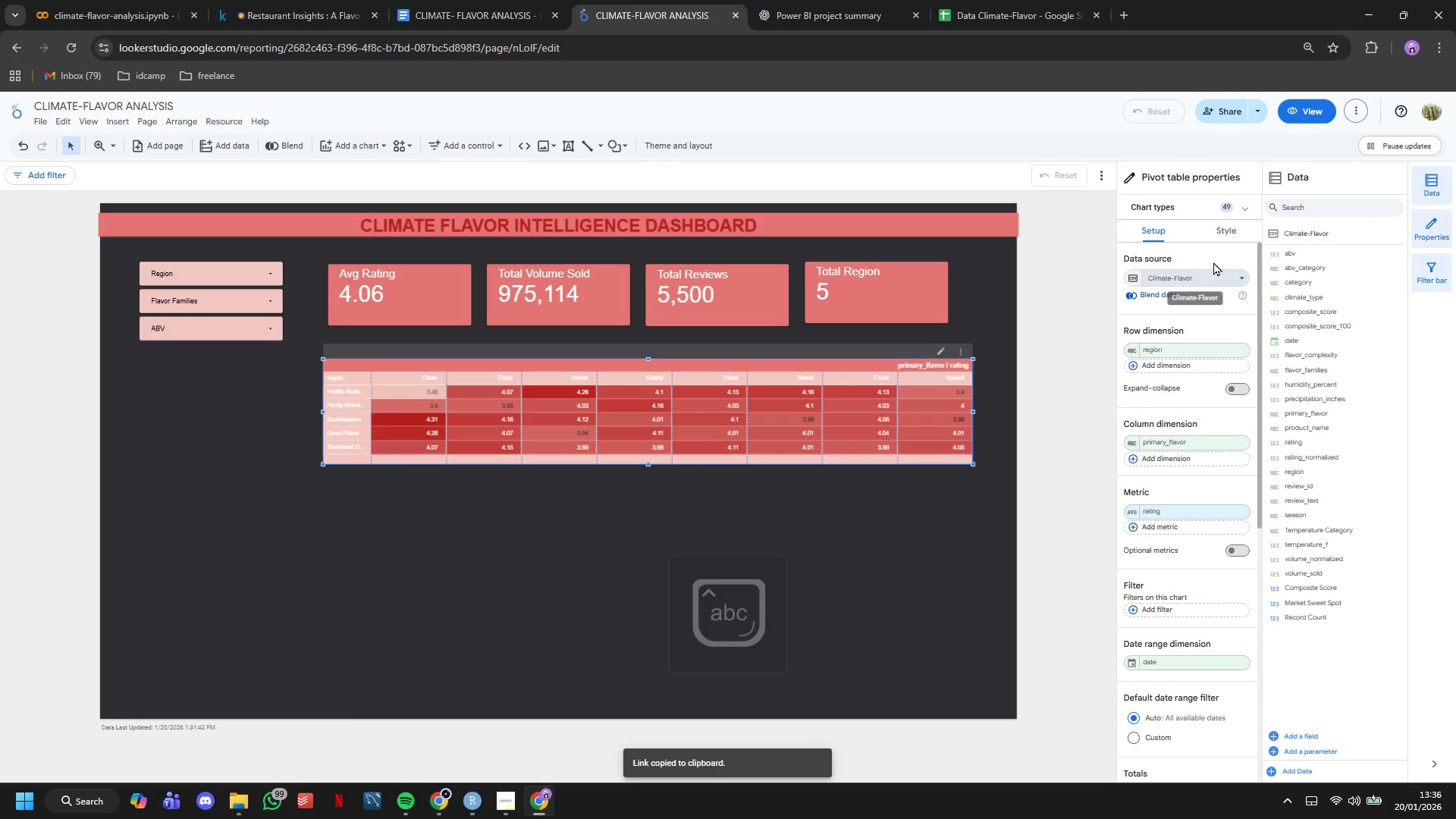 
left_click([1226, 230])
 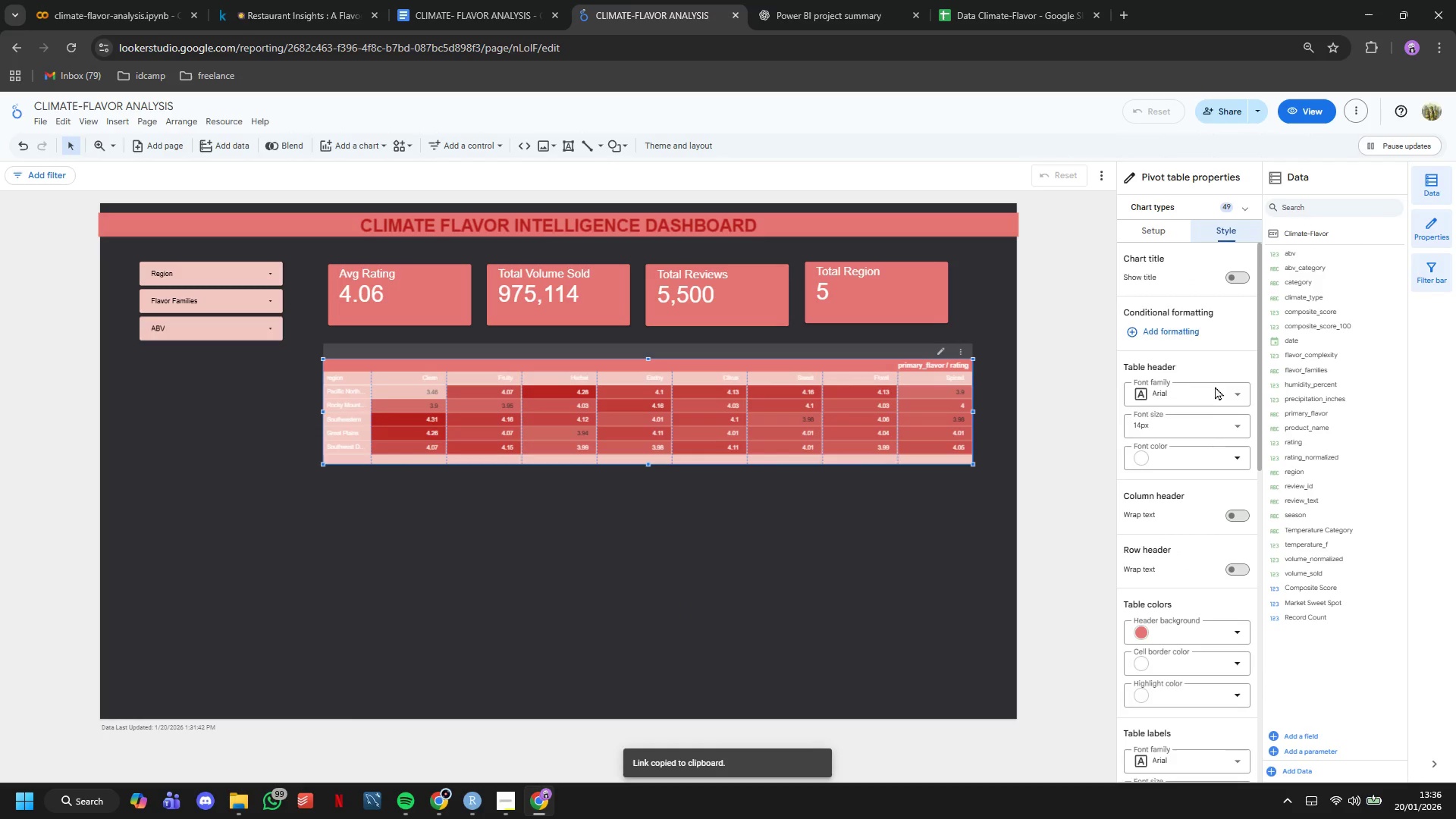 
scroll: coordinate [1208, 424], scroll_direction: down, amount: 3.0
 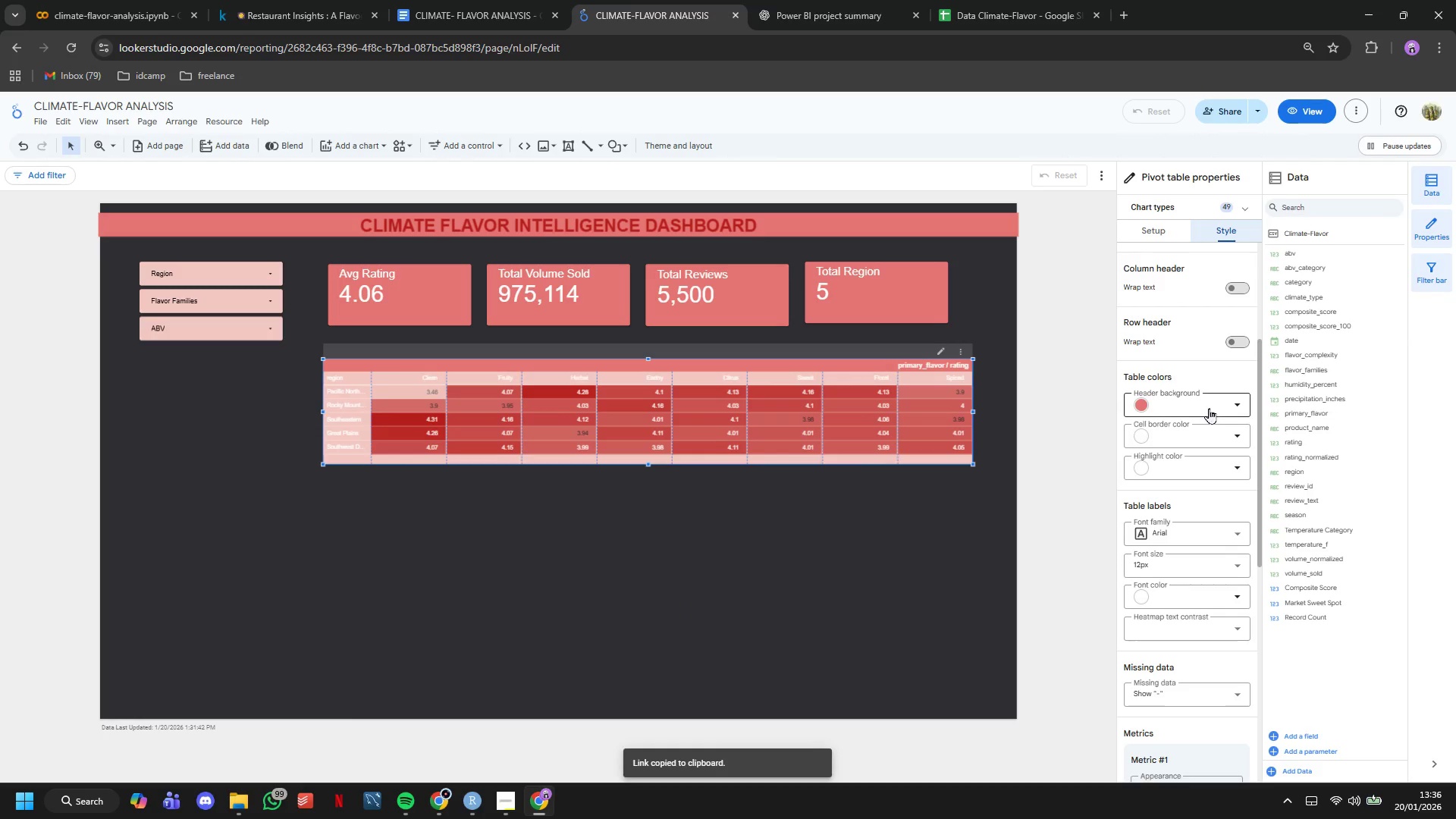 
left_click([1210, 407])
 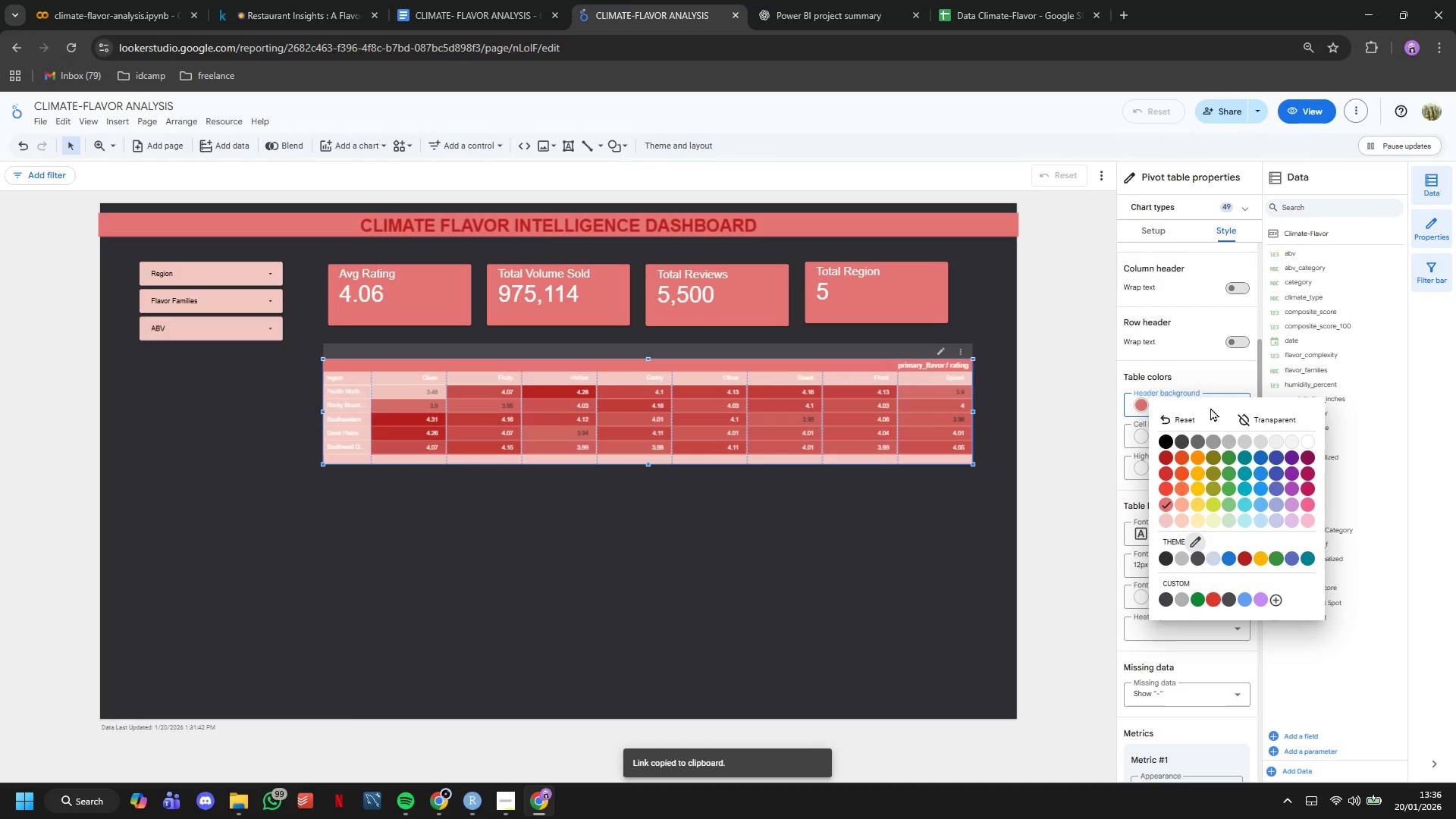 
left_click([1217, 370])
 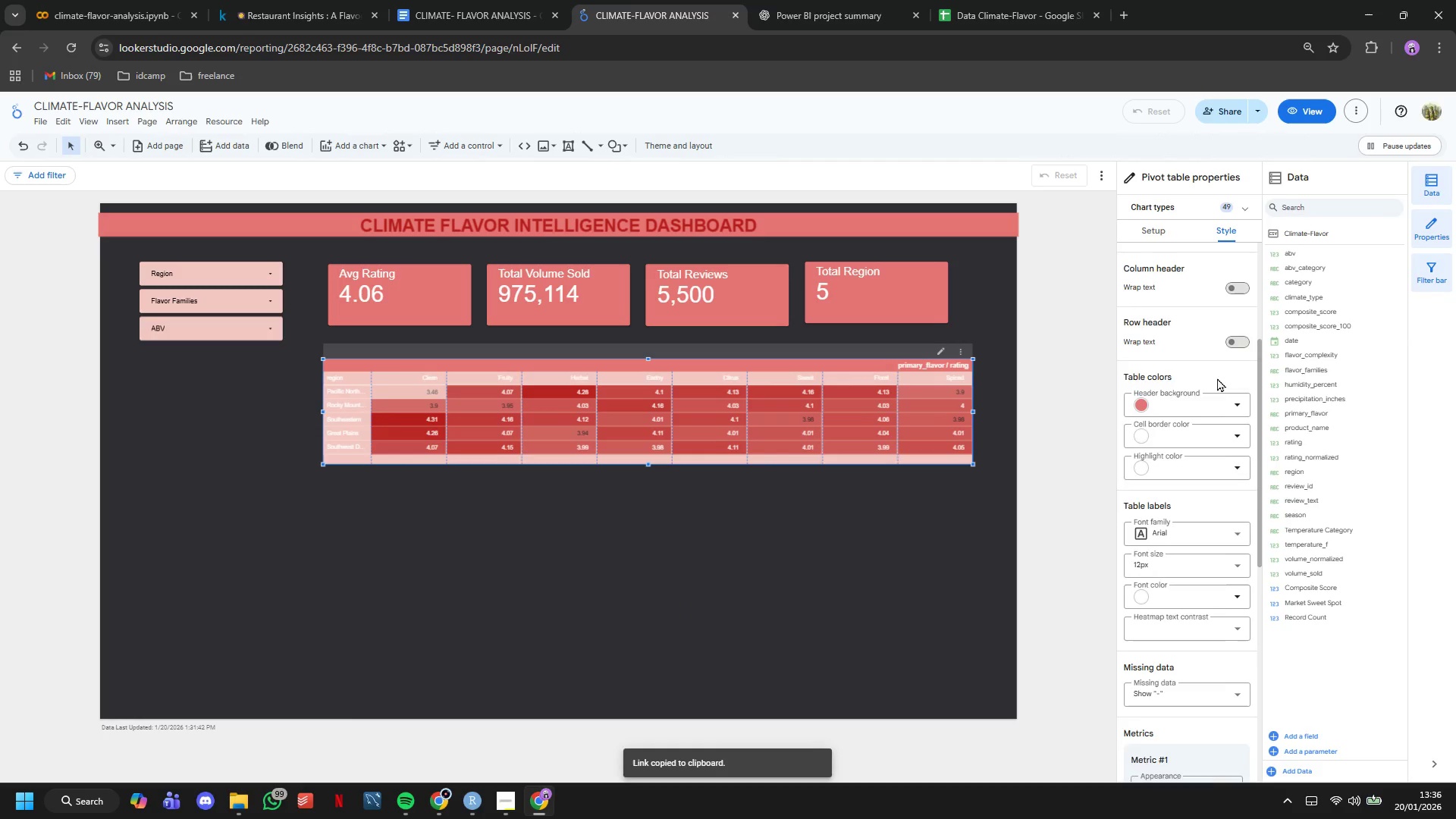 
scroll: coordinate [1217, 378], scroll_direction: down, amount: 3.0
 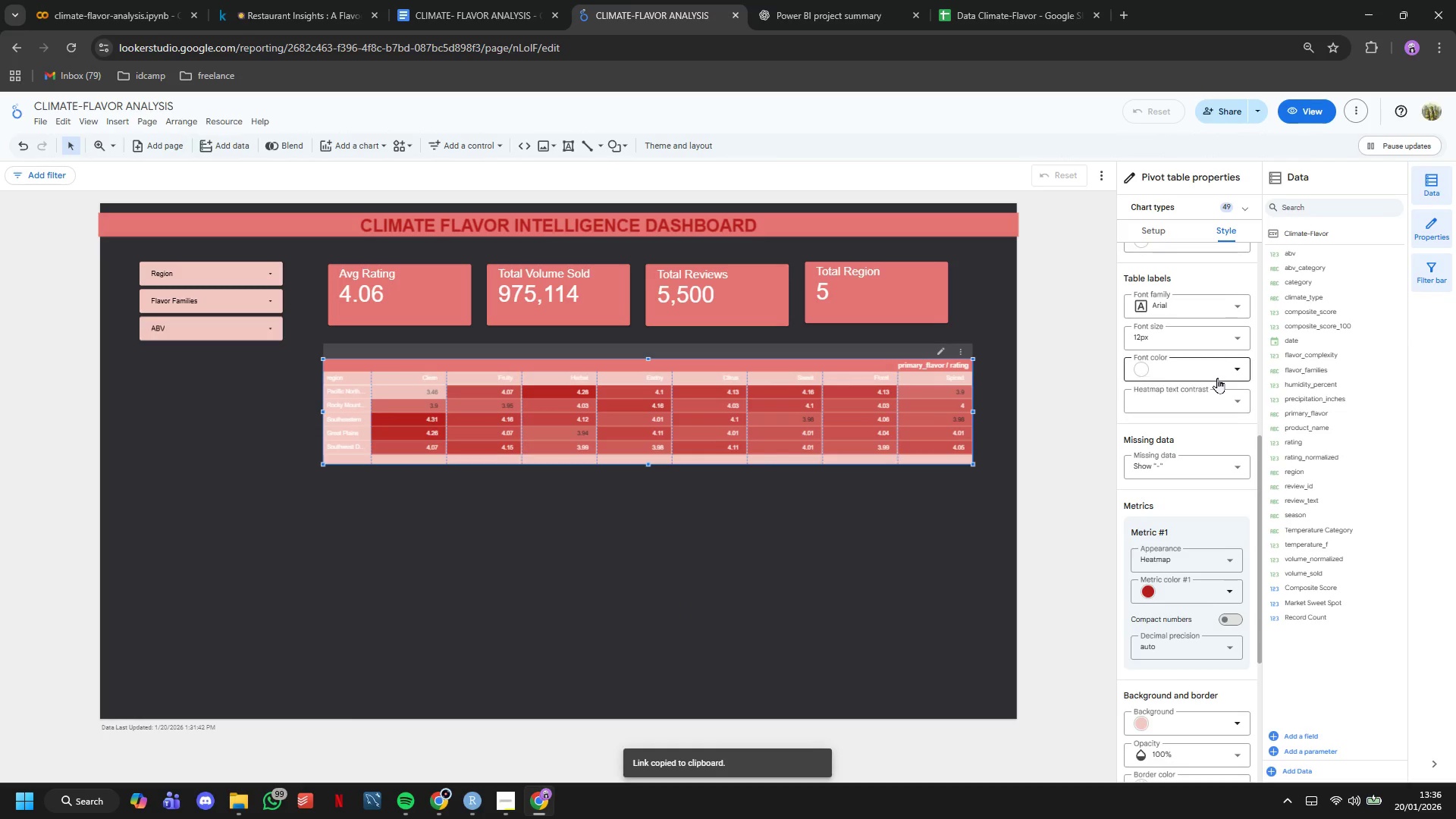 
scroll: coordinate [1215, 382], scroll_direction: up, amount: 6.0
 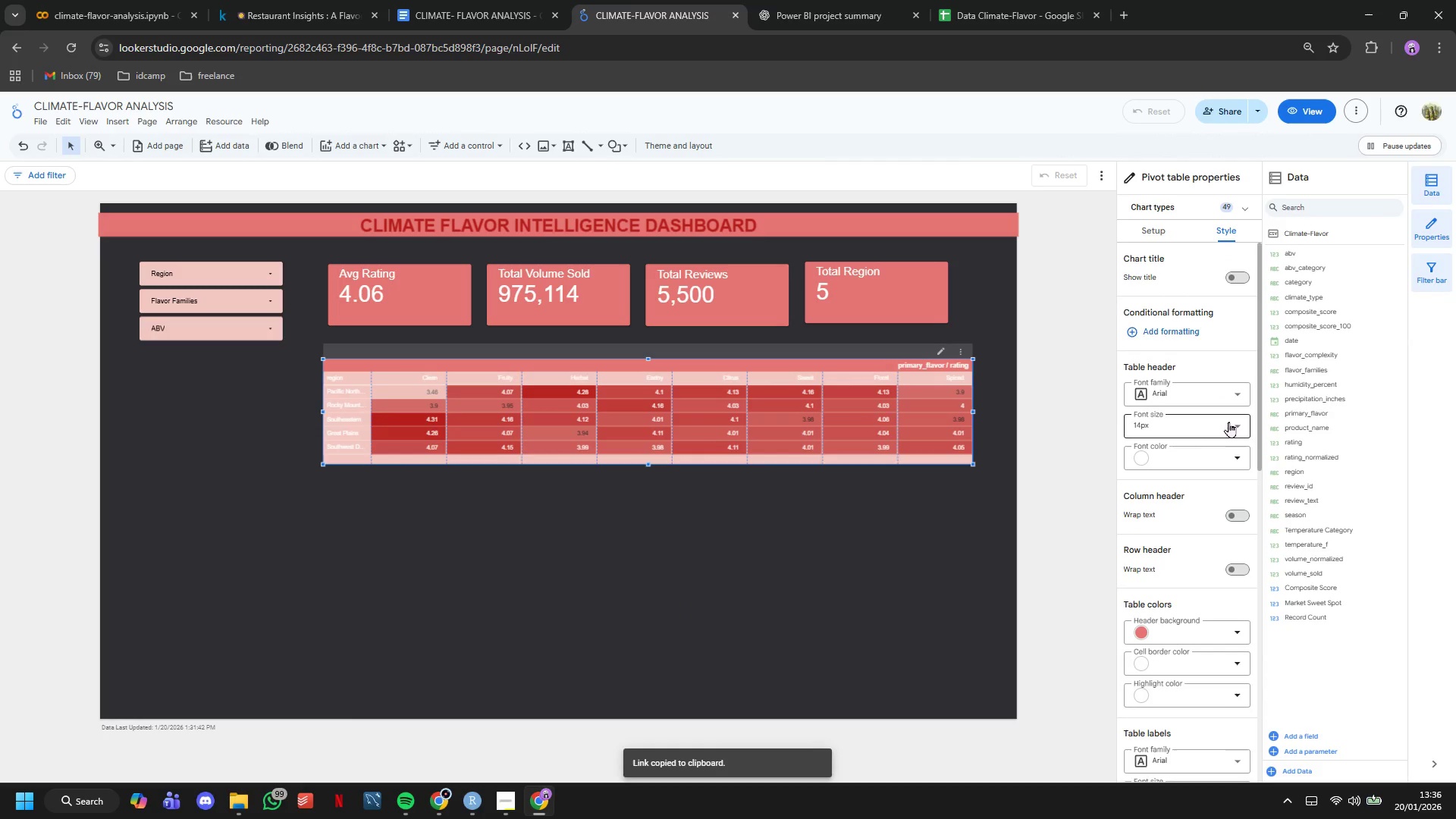 
scroll: coordinate [1228, 422], scroll_direction: none, amount: 0.0
 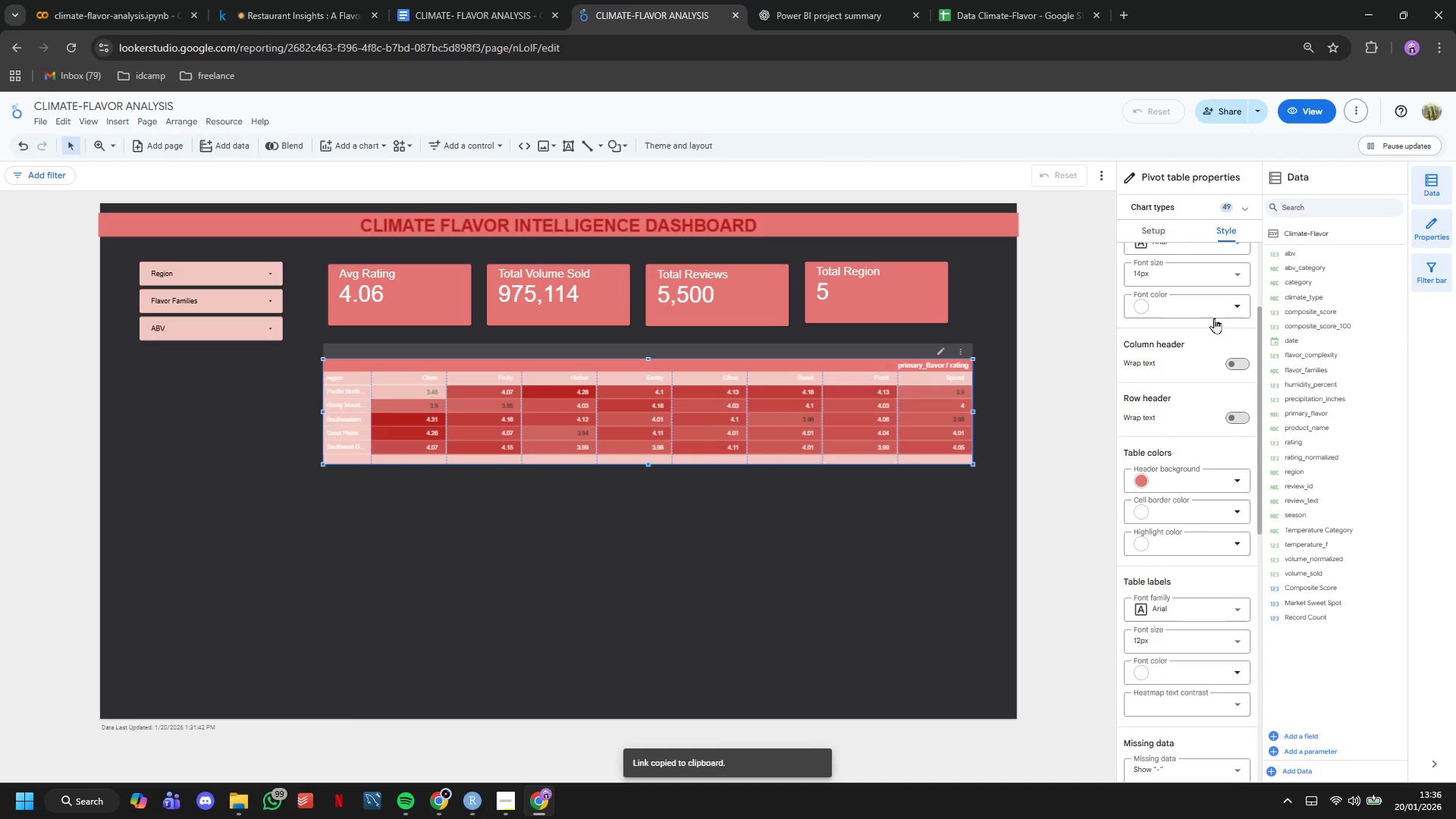 
double_click([1216, 310])
 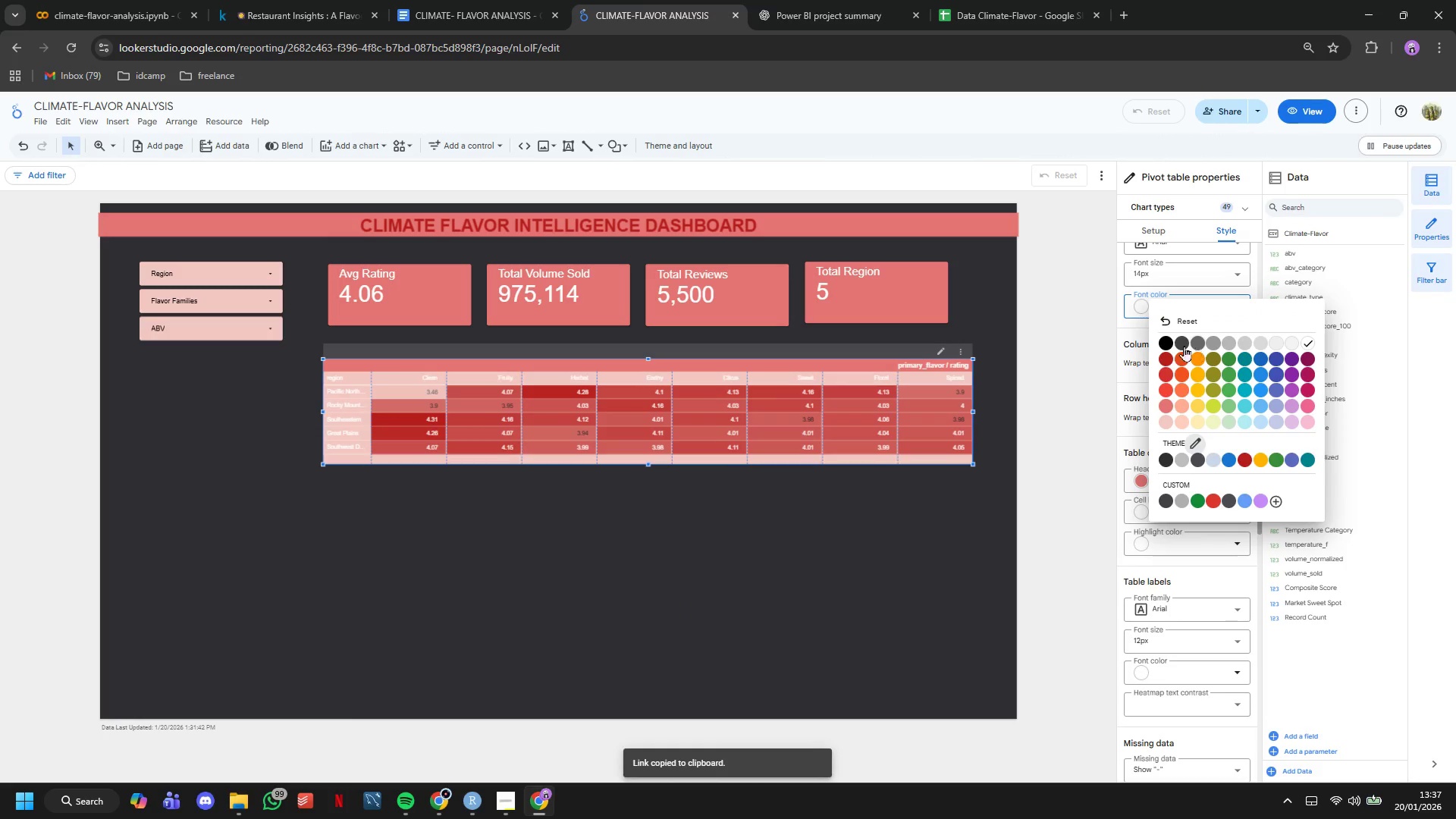 
left_click([1169, 340])
 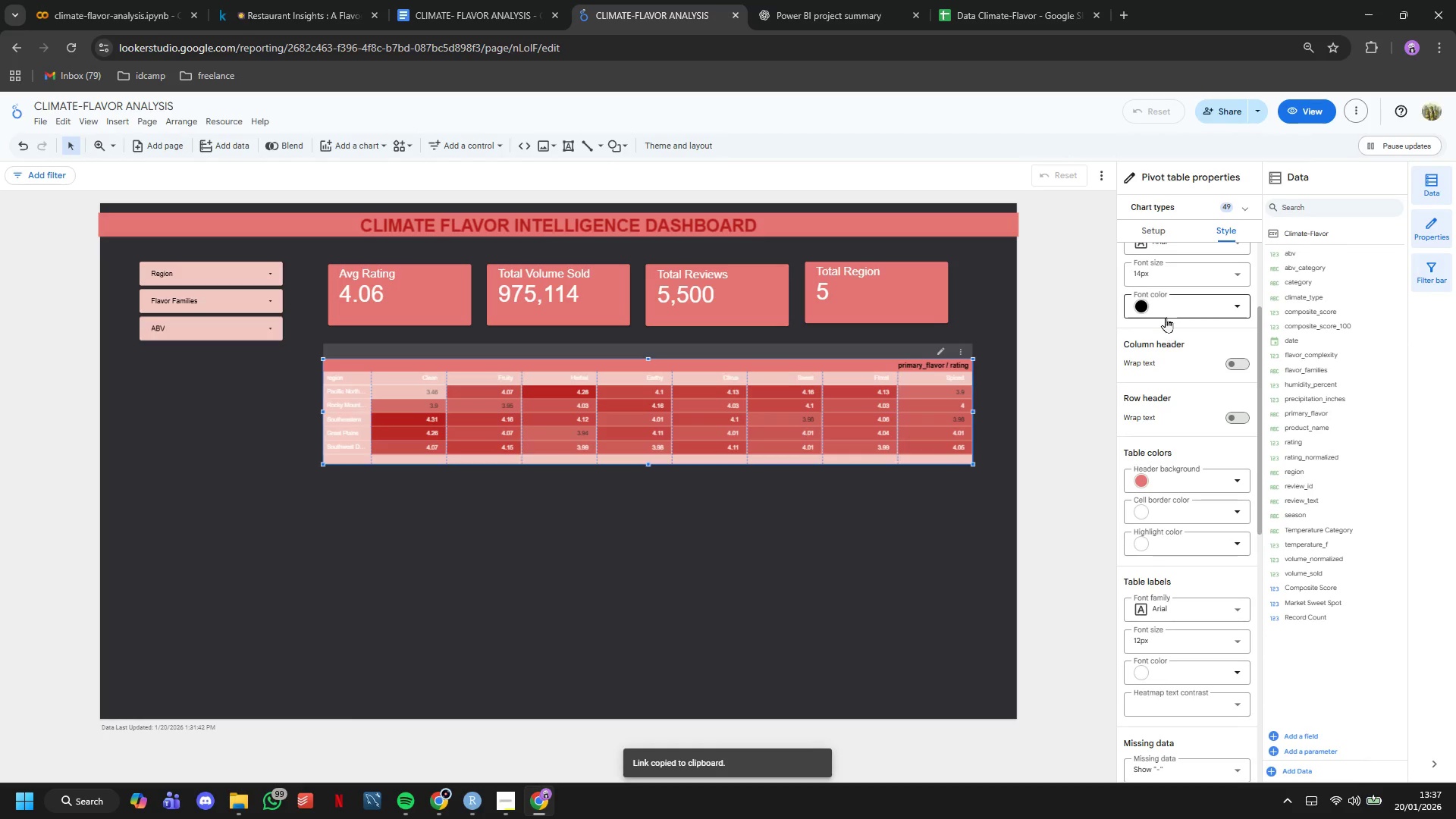 
key(Control+Z)
 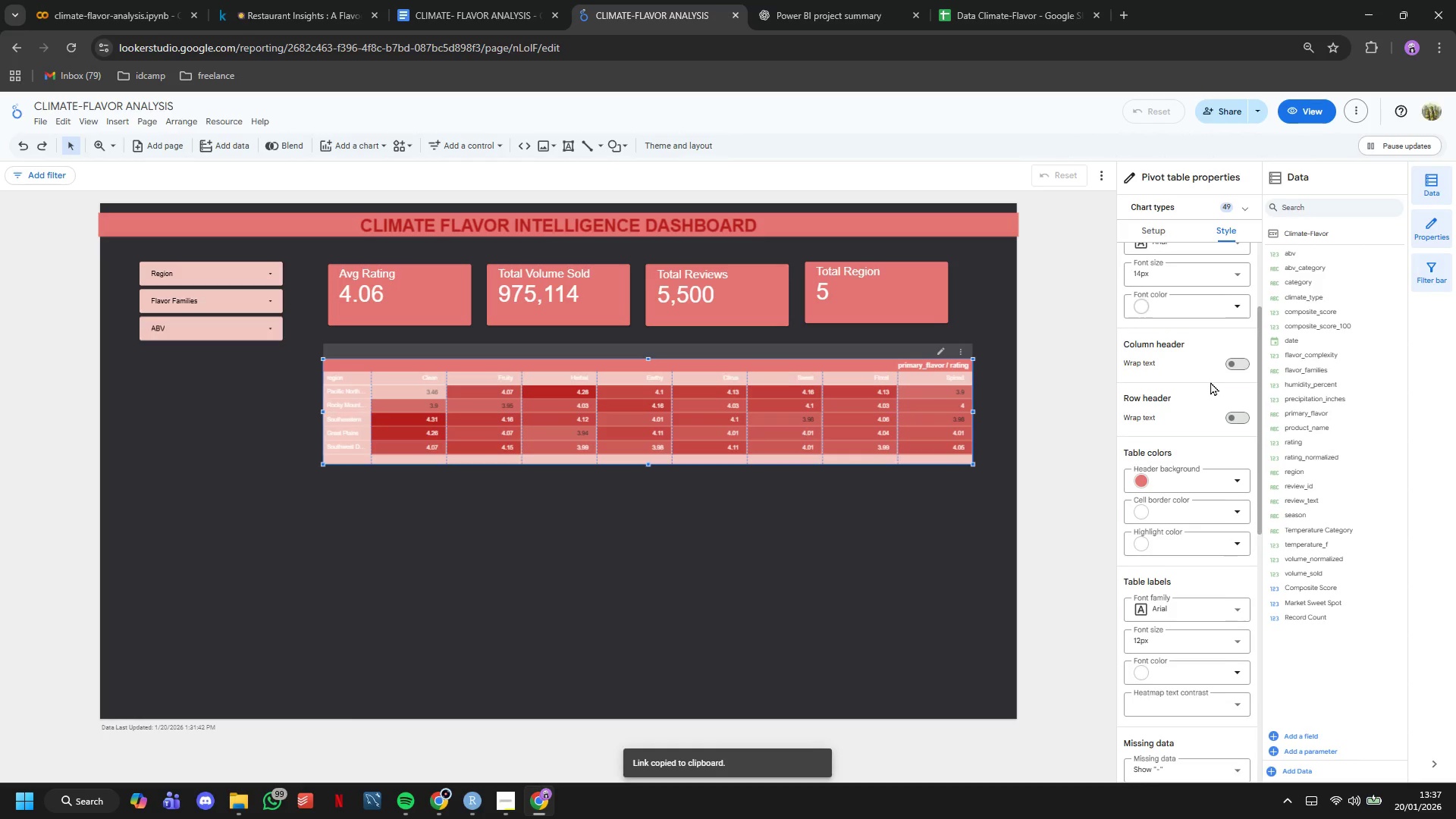 
scroll: coordinate [1210, 381], scroll_direction: down, amount: 4.0
 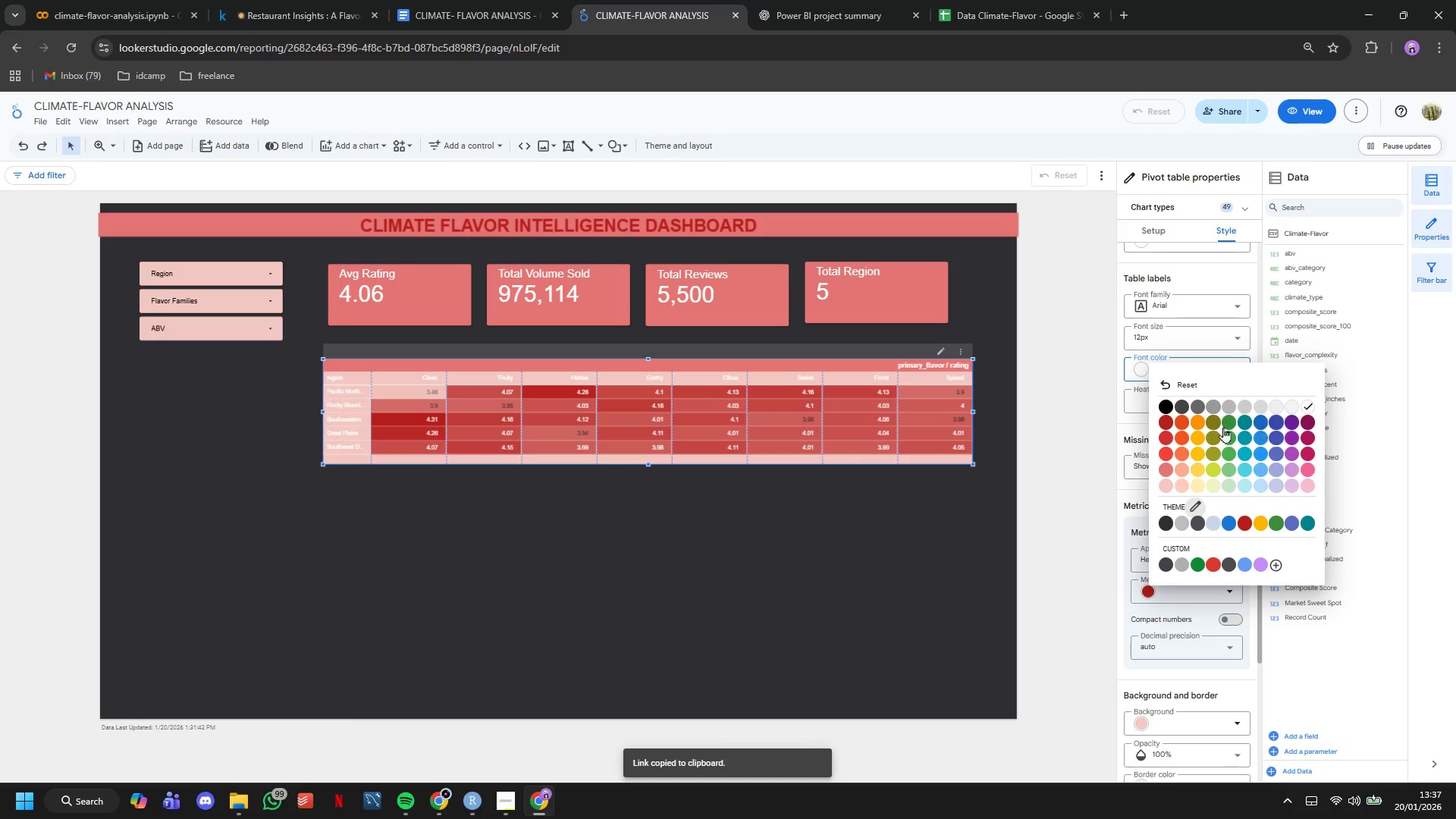 
left_click([1164, 400])
 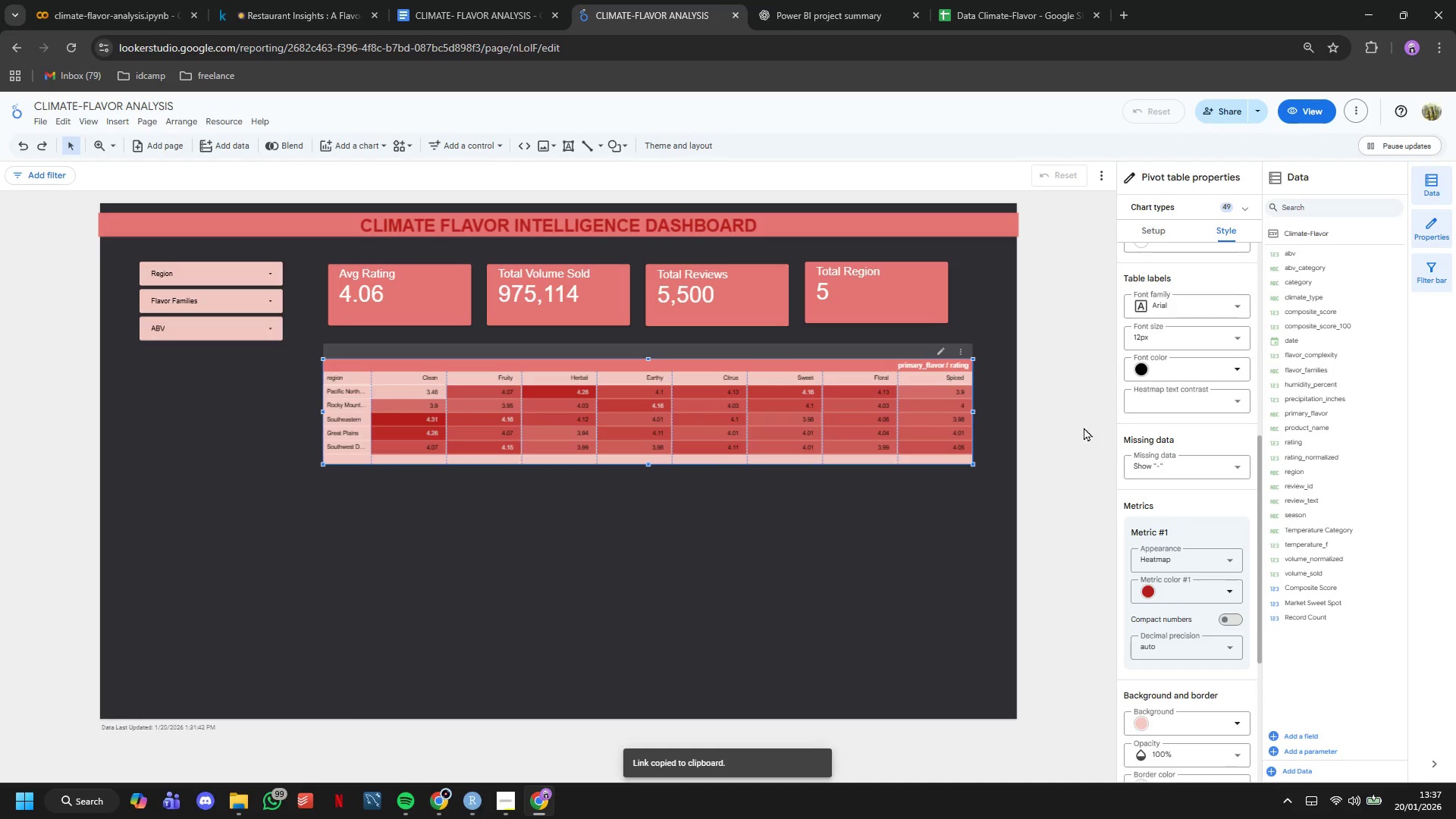 
left_click([1076, 427])
 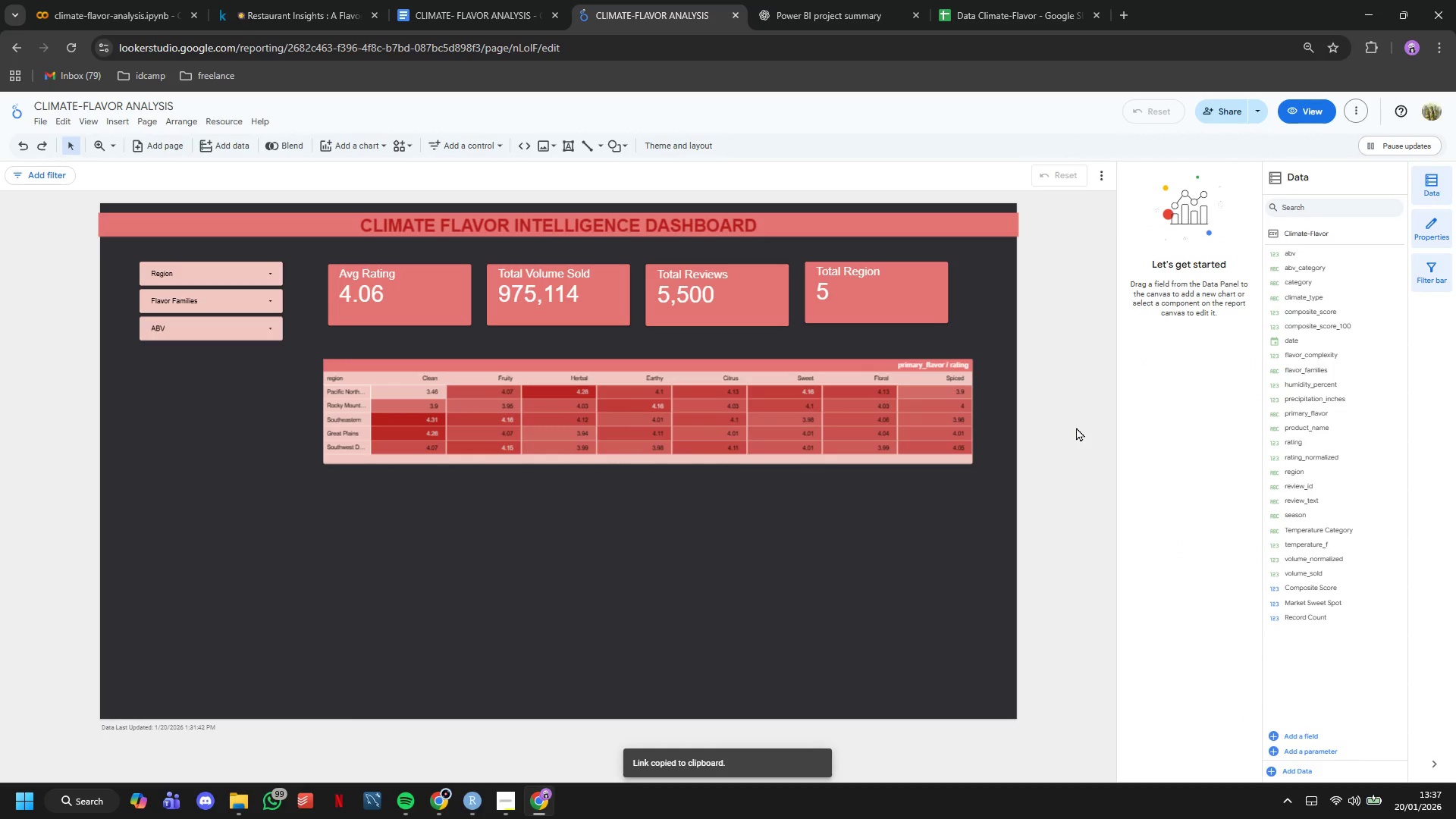 
scroll: coordinate [1076, 427], scroll_direction: up, amount: 4.0
 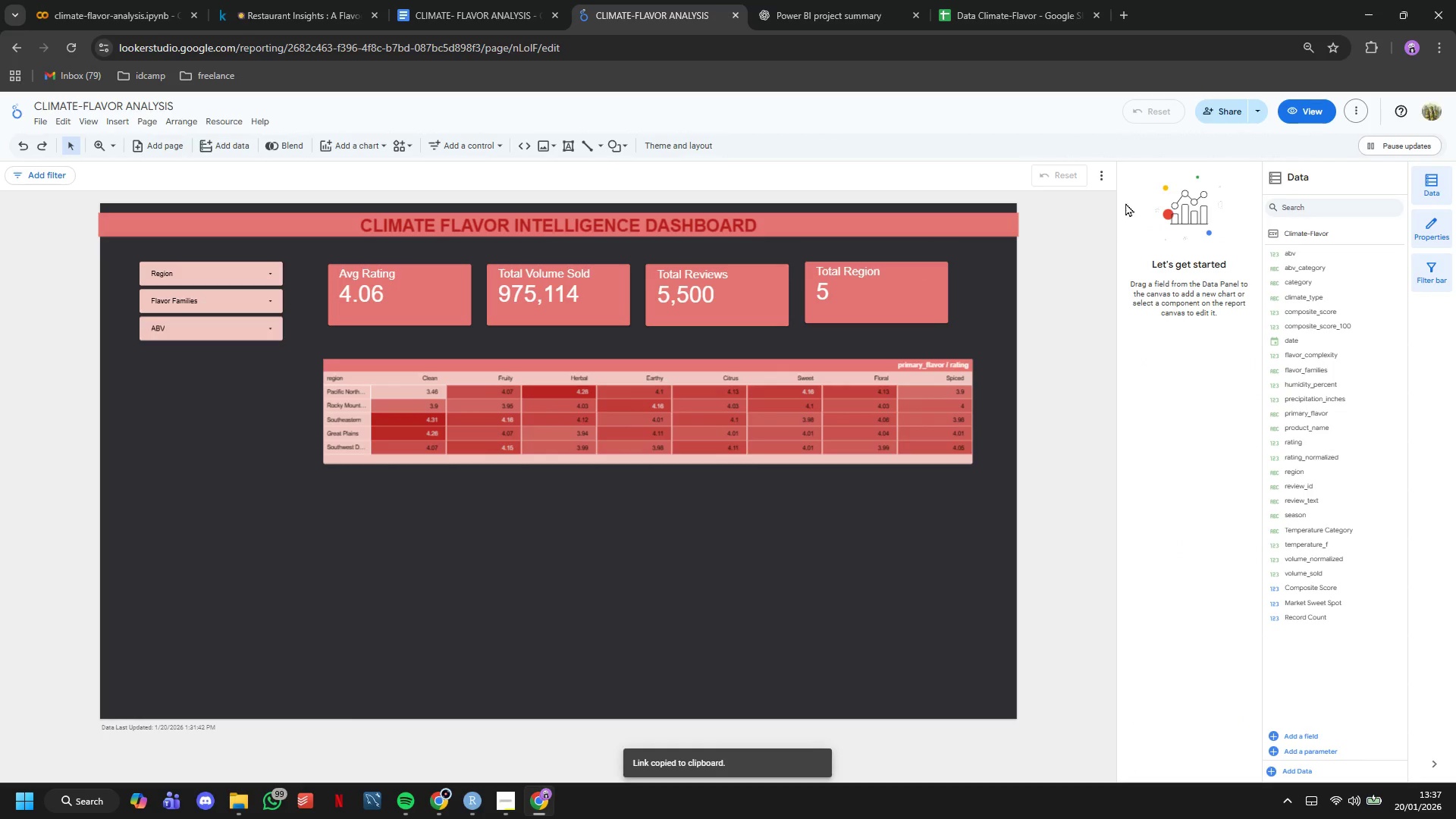 
left_click_drag(start_coordinate=[1302, 115], to_coordinate=[1298, 115])
 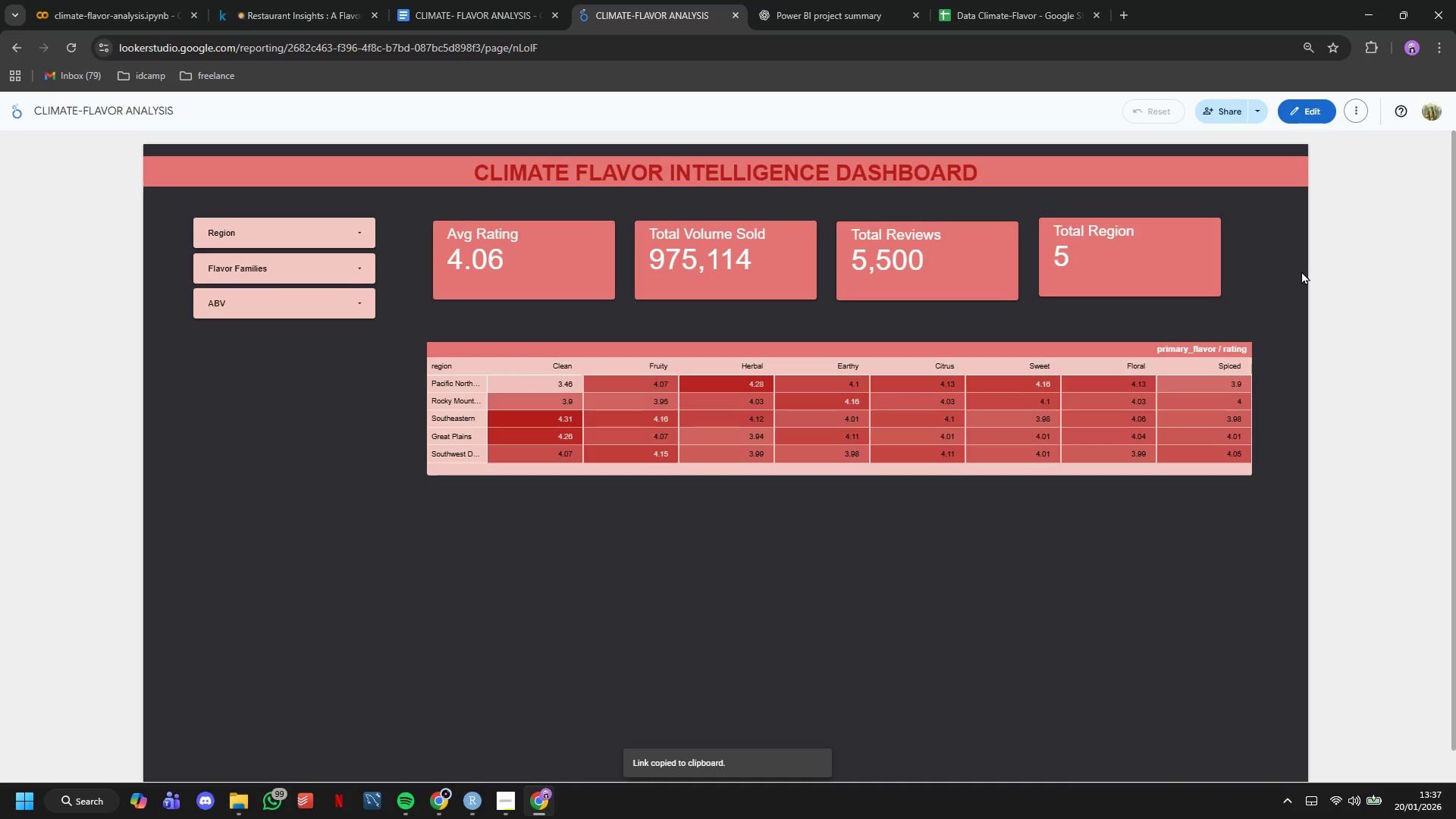 
key(Escape)
 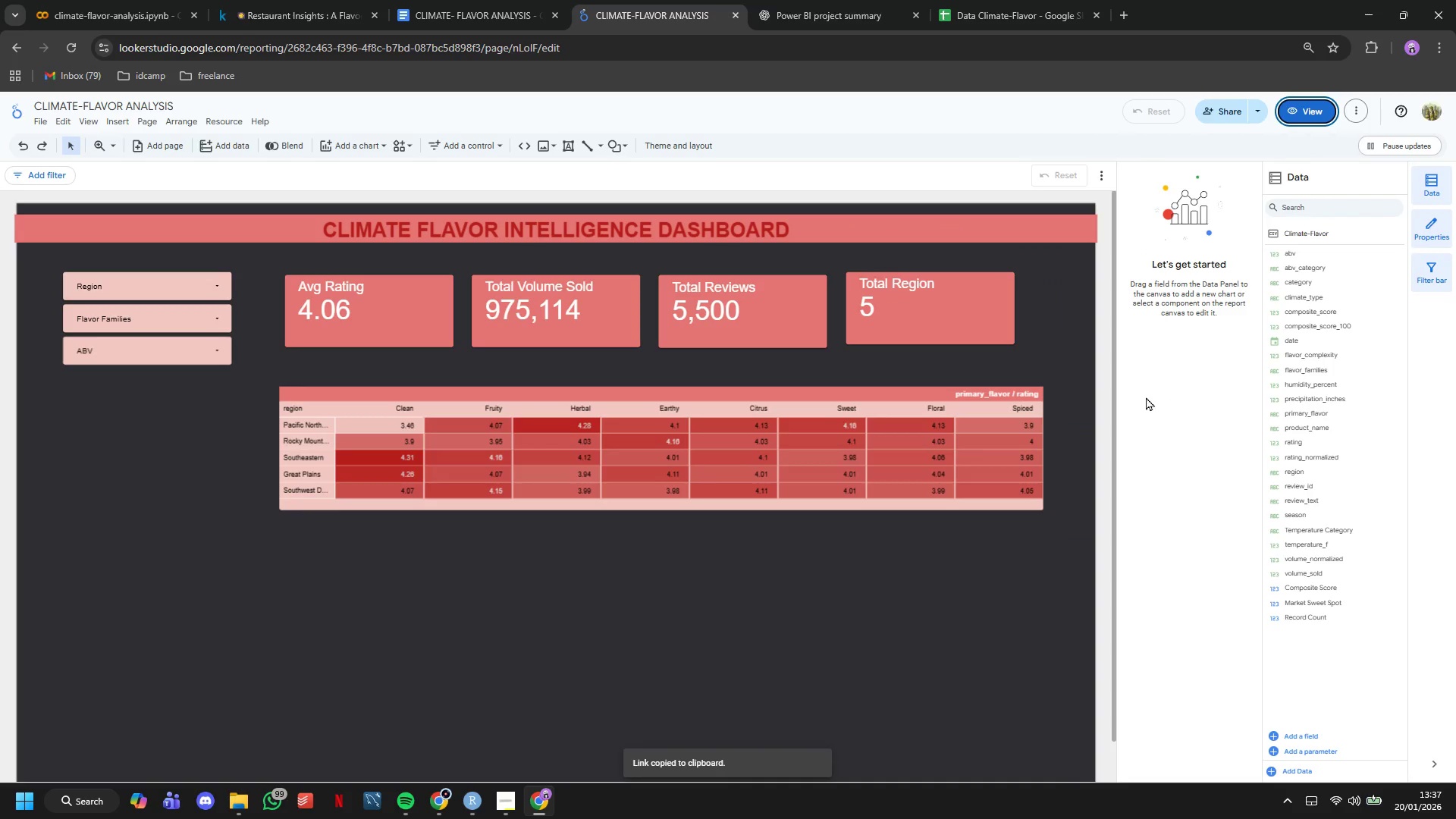 
left_click([817, 388])
 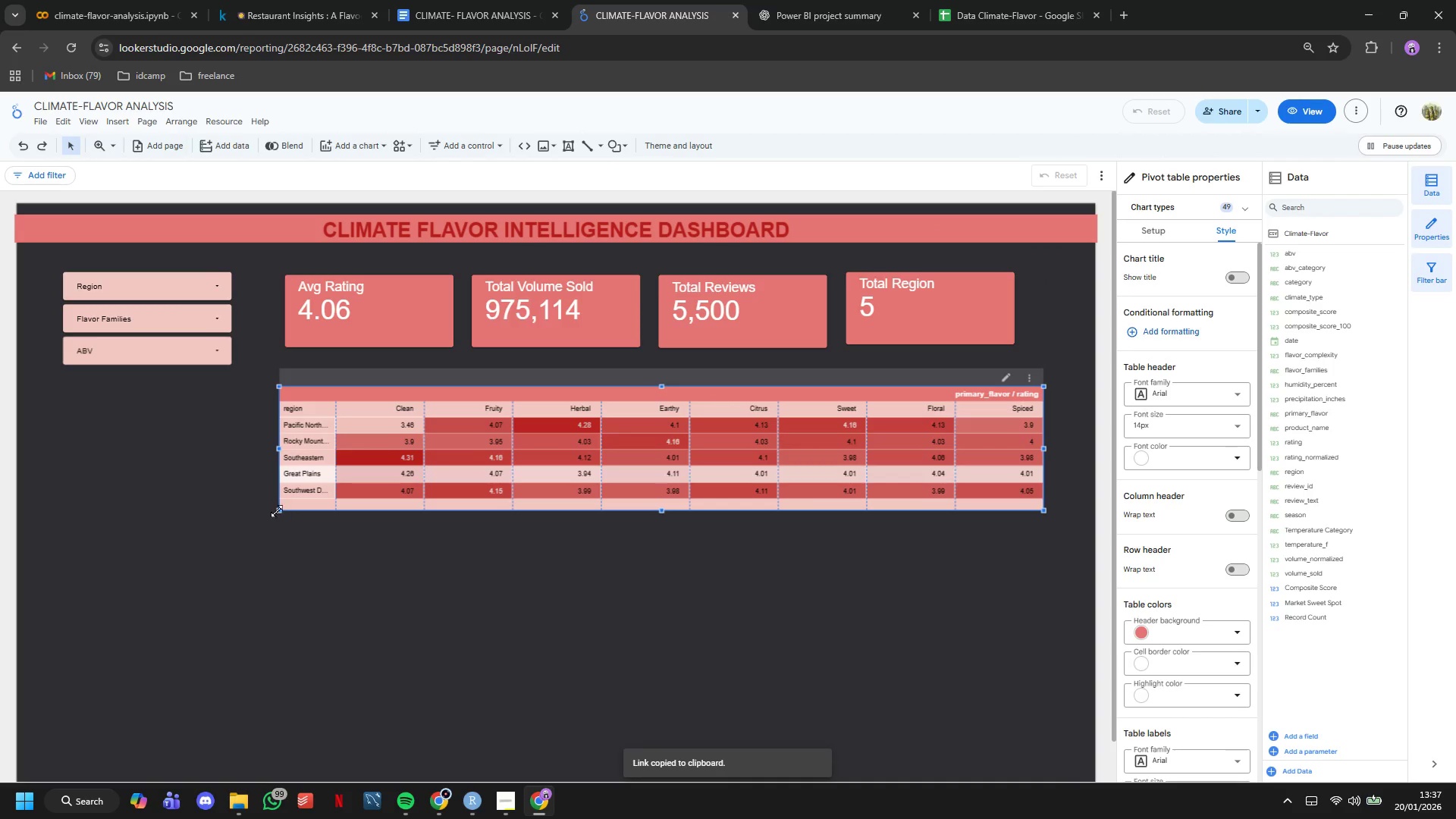 
left_click([275, 511])
 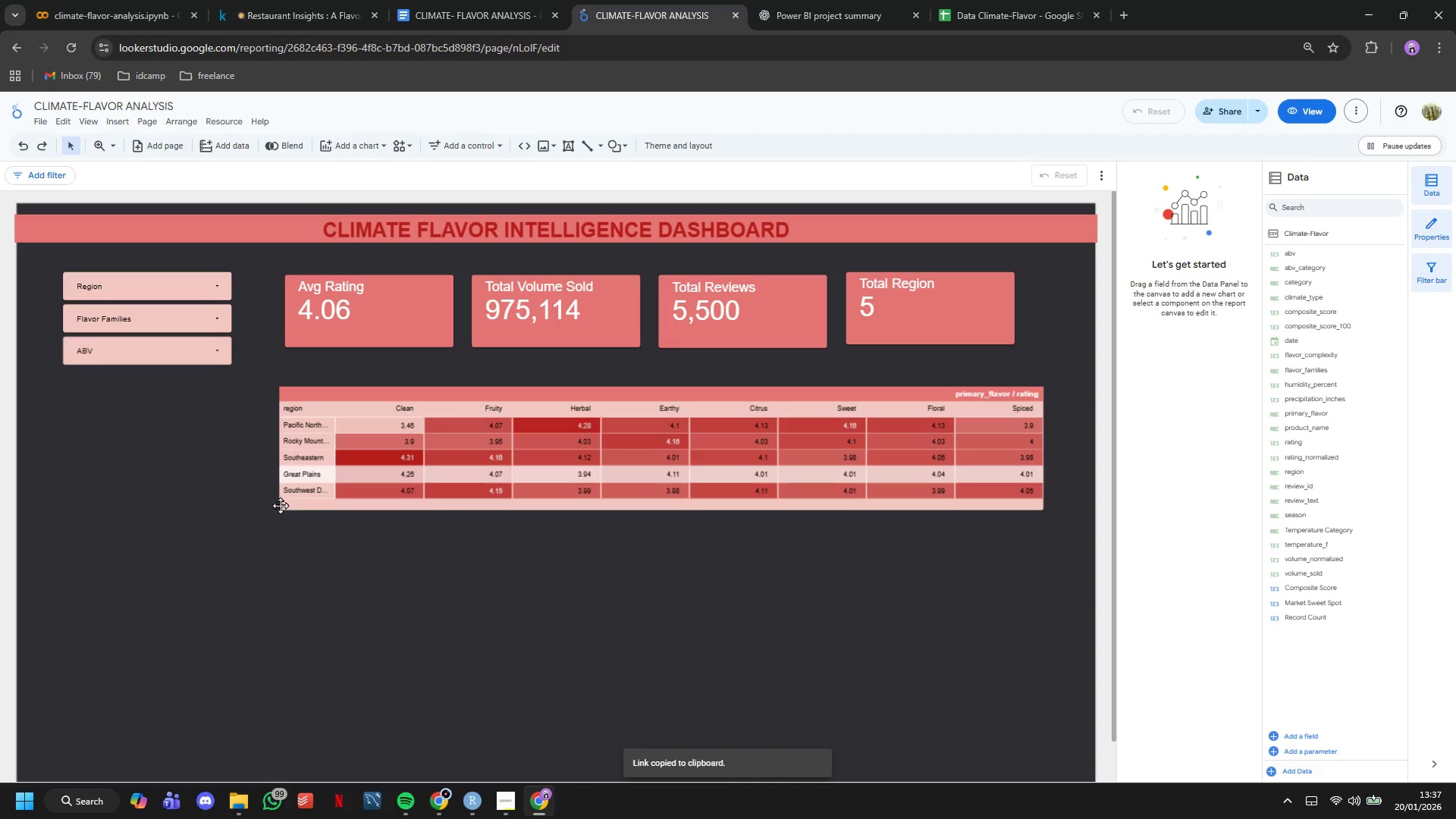 
left_click([280, 502])
 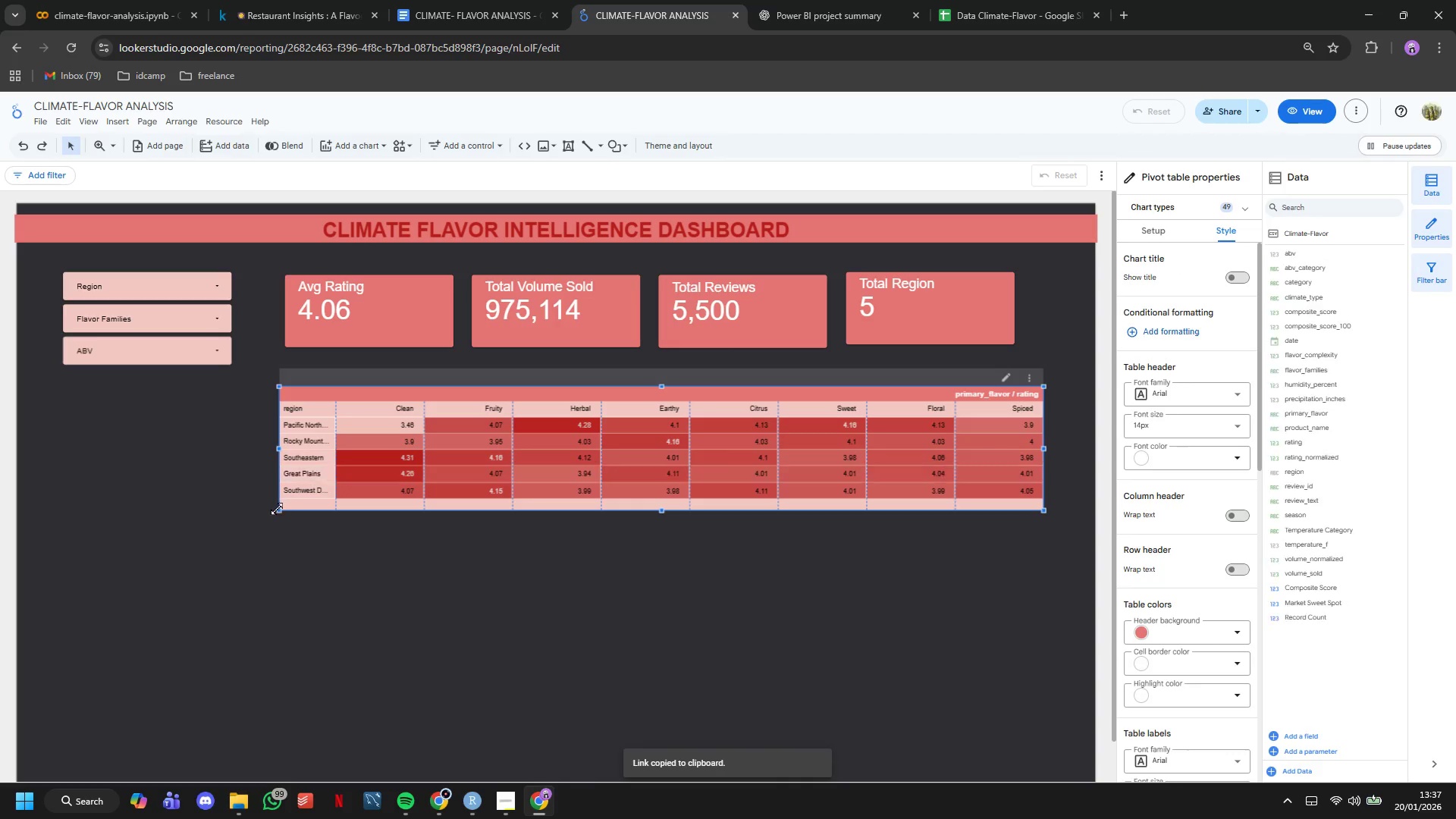 
left_click_drag(start_coordinate=[277, 509], to_coordinate=[58, 544])
 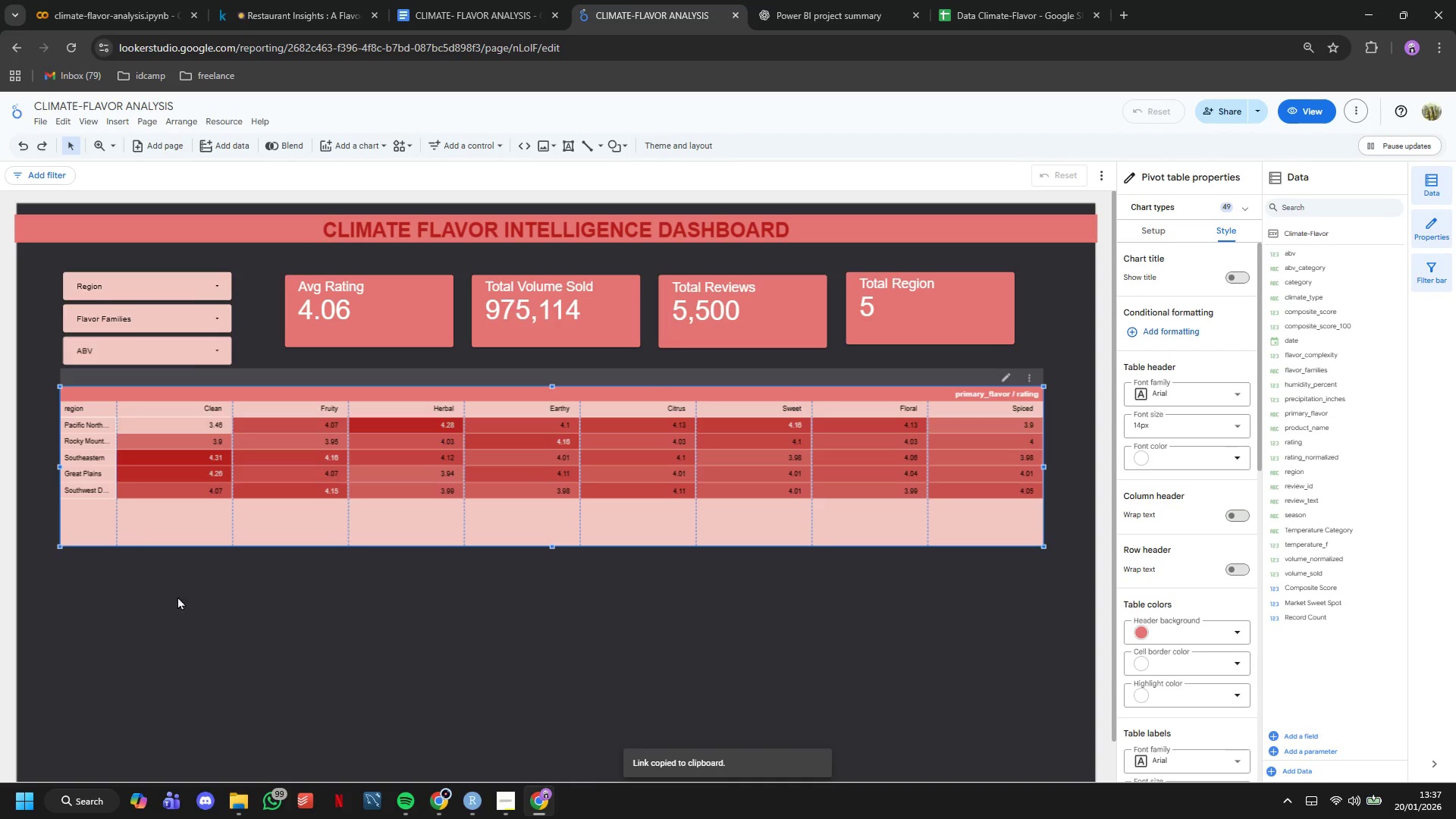 
left_click([177, 597])
 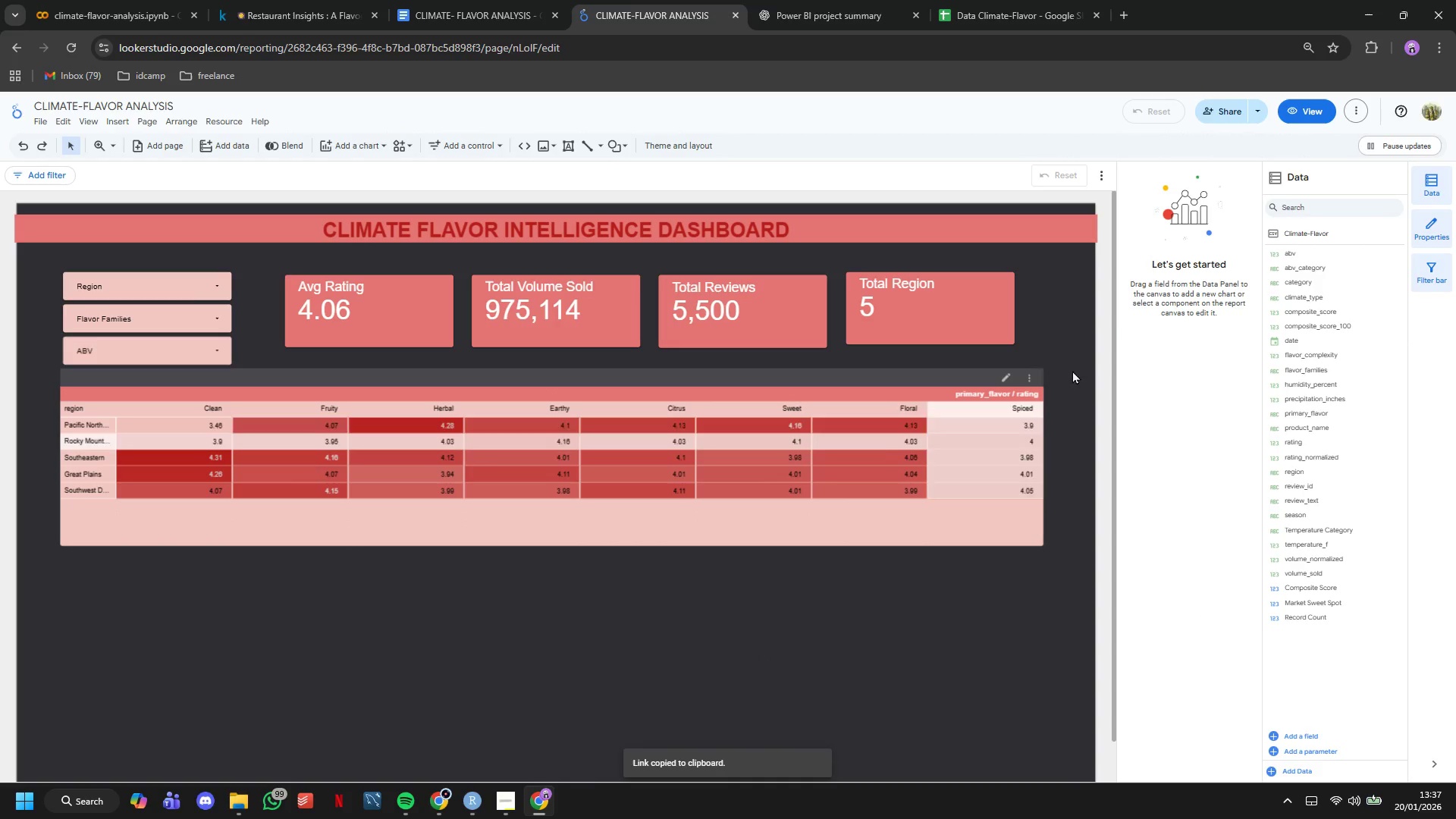 
scroll: coordinate [1136, 325], scroll_direction: down, amount: 2.0
 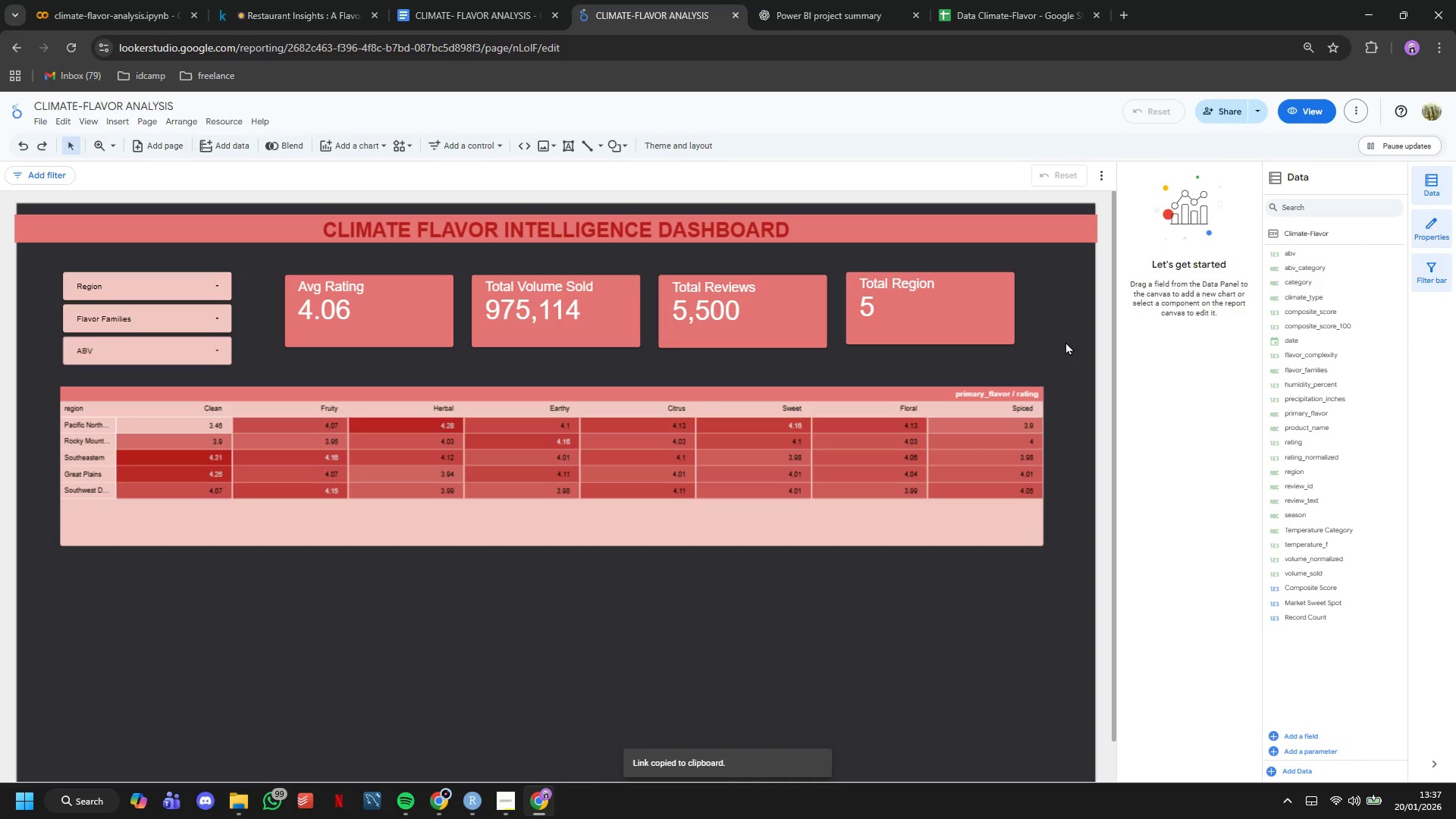 
wait(9.9)
 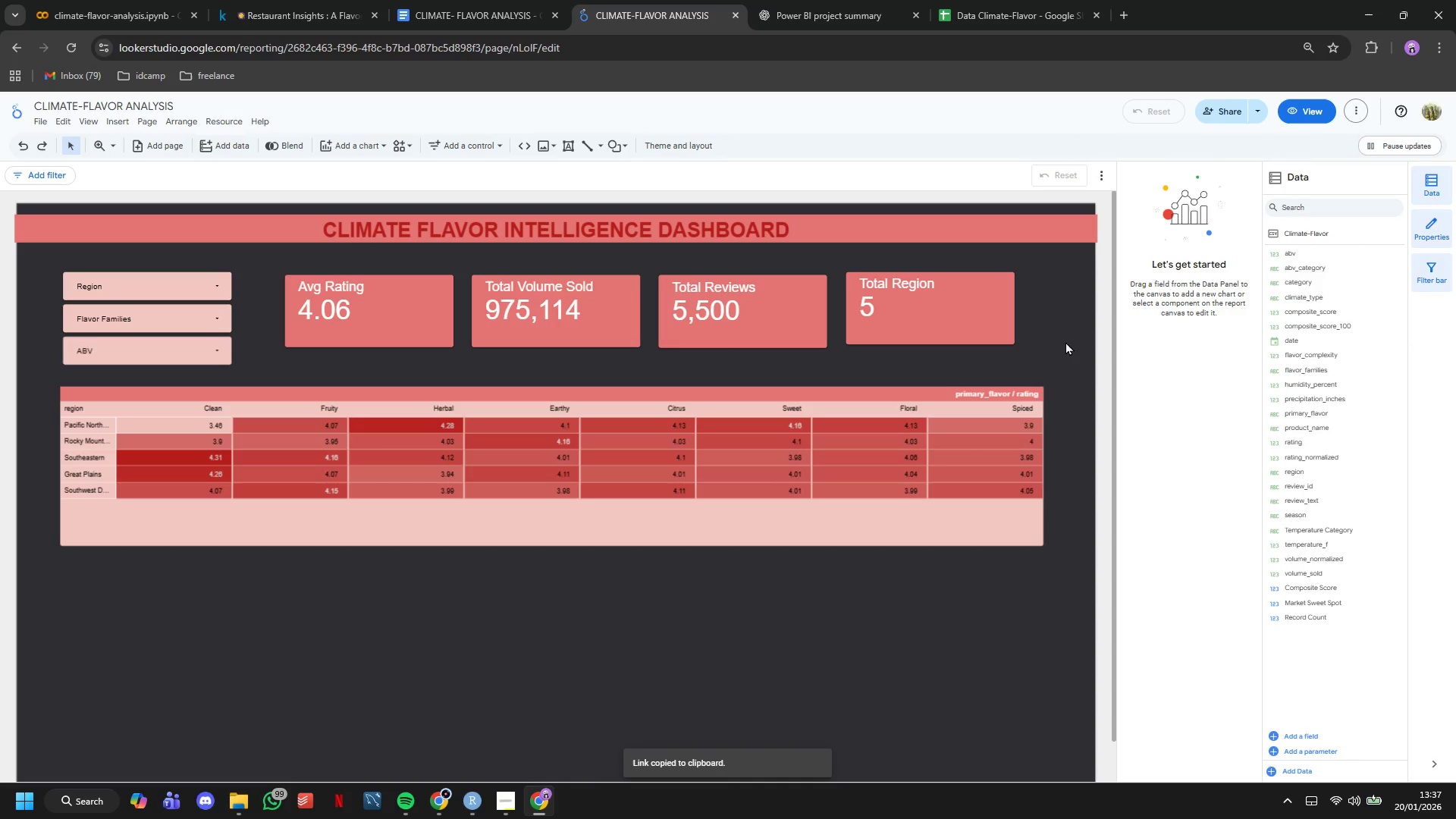 
left_click([894, 385])
 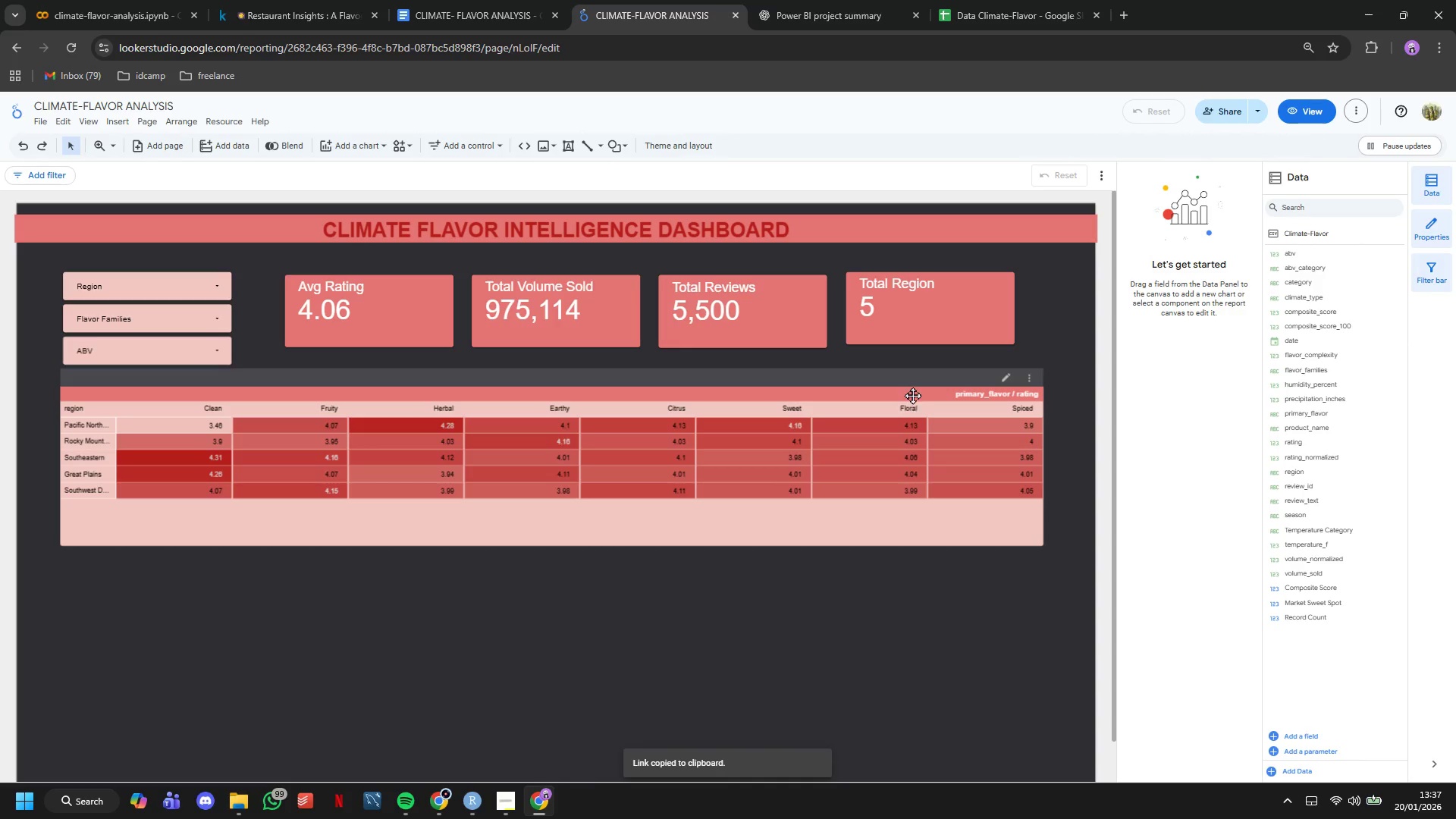 
left_click([912, 395])
 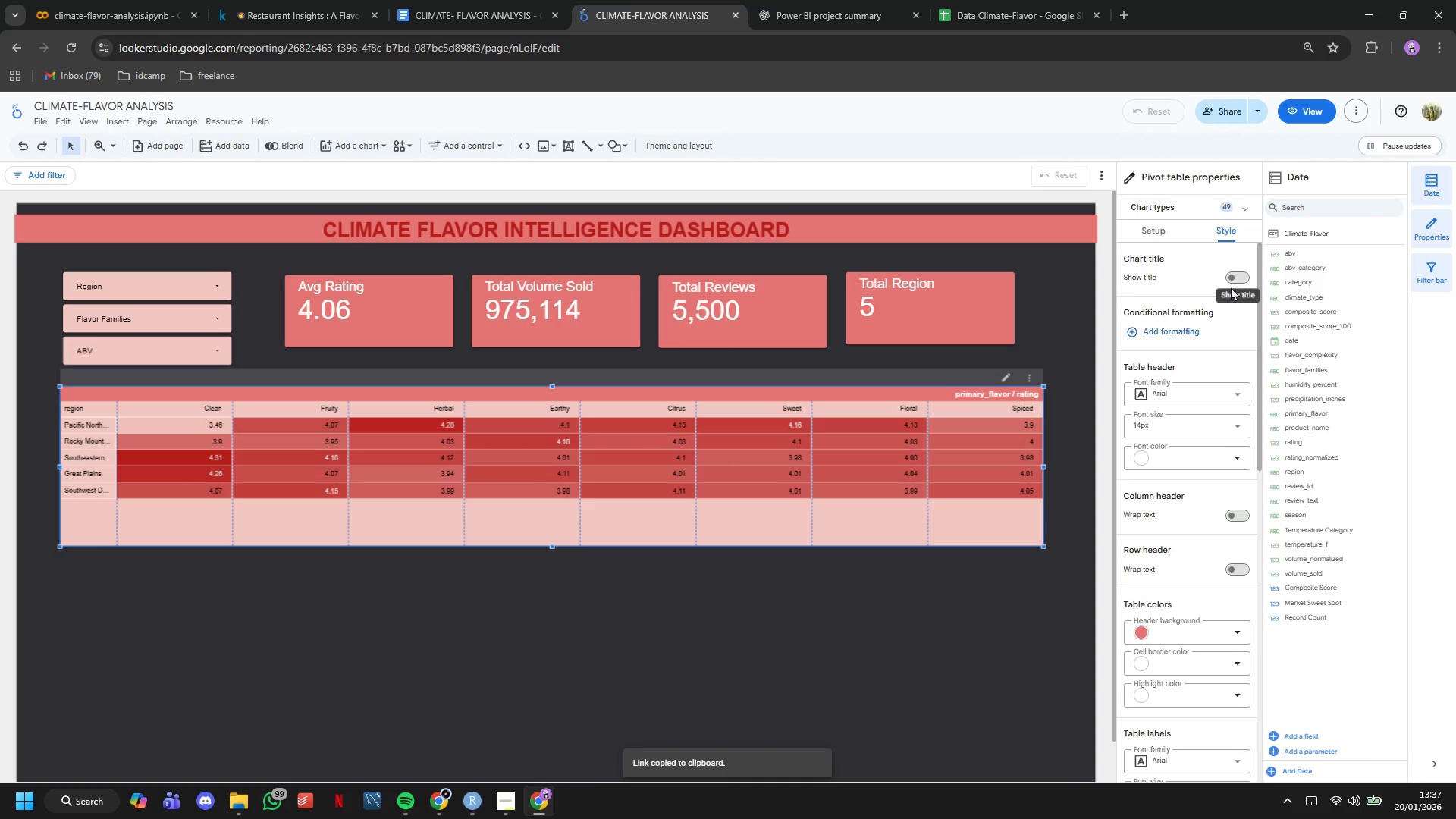 
left_click([1235, 281])
 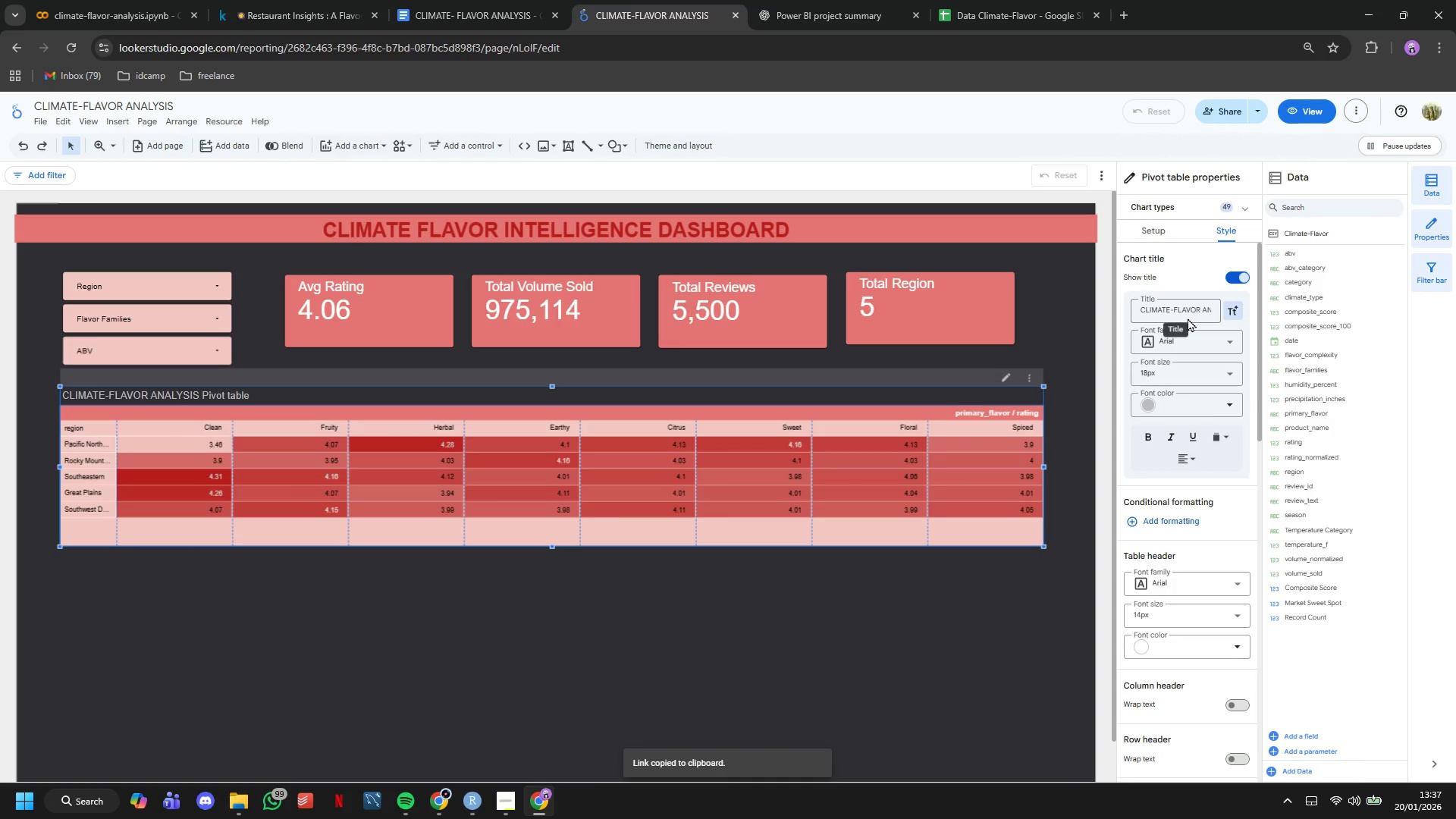 
double_click([1186, 317])
 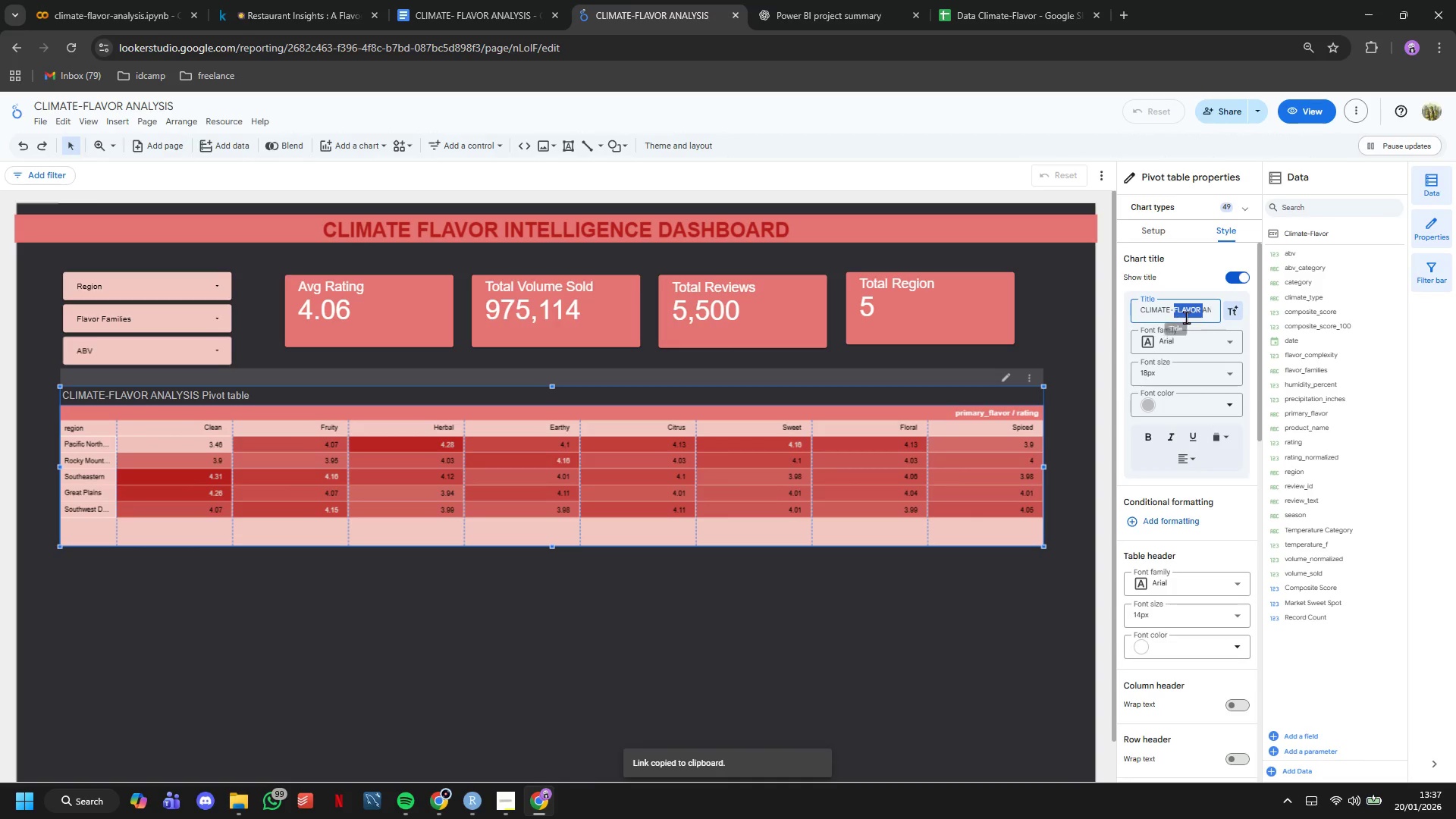 
triple_click([1186, 317])
 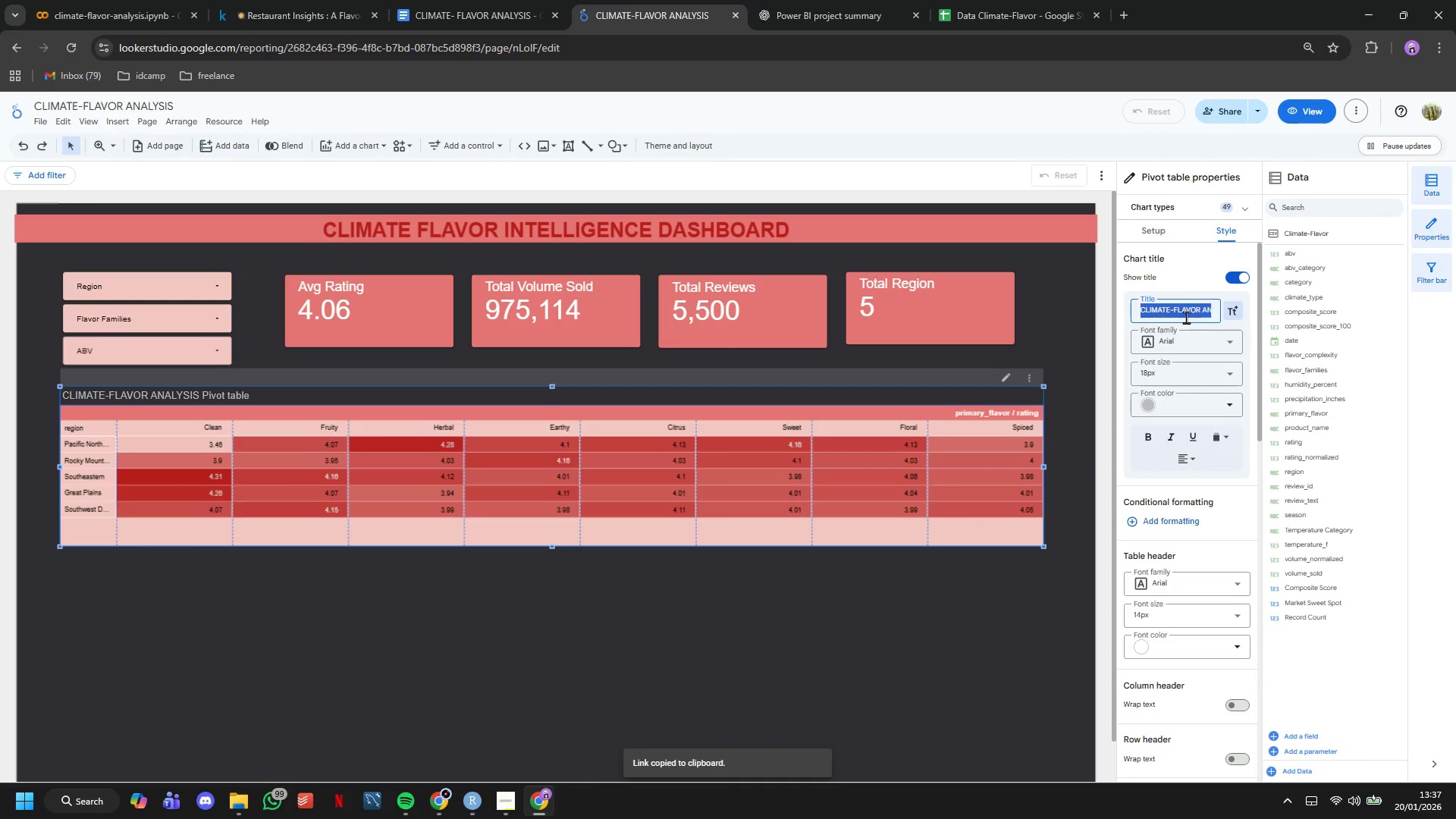 
triple_click([1186, 317])
 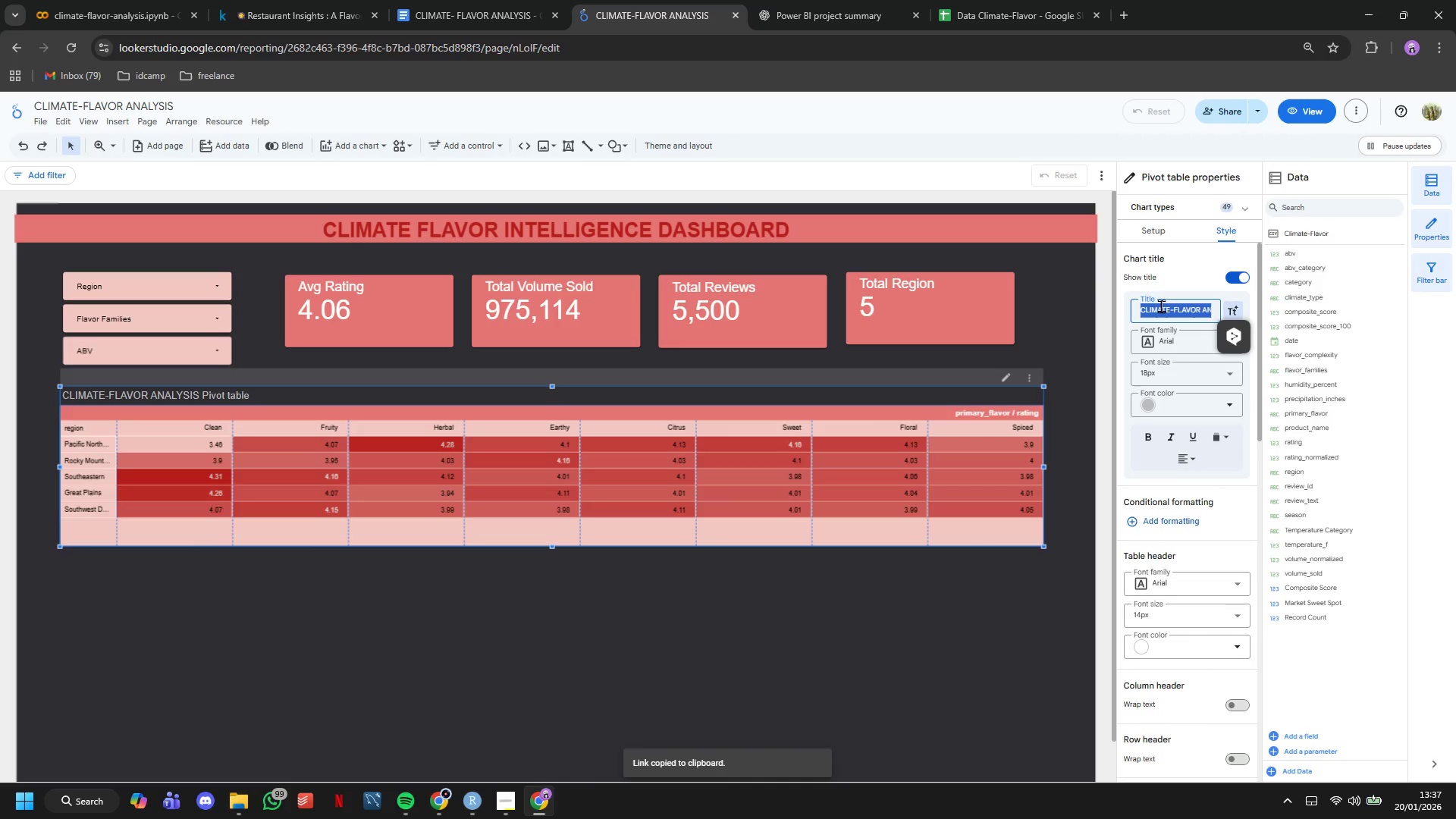 
type(Regional Flavor Preference Heatmap)
 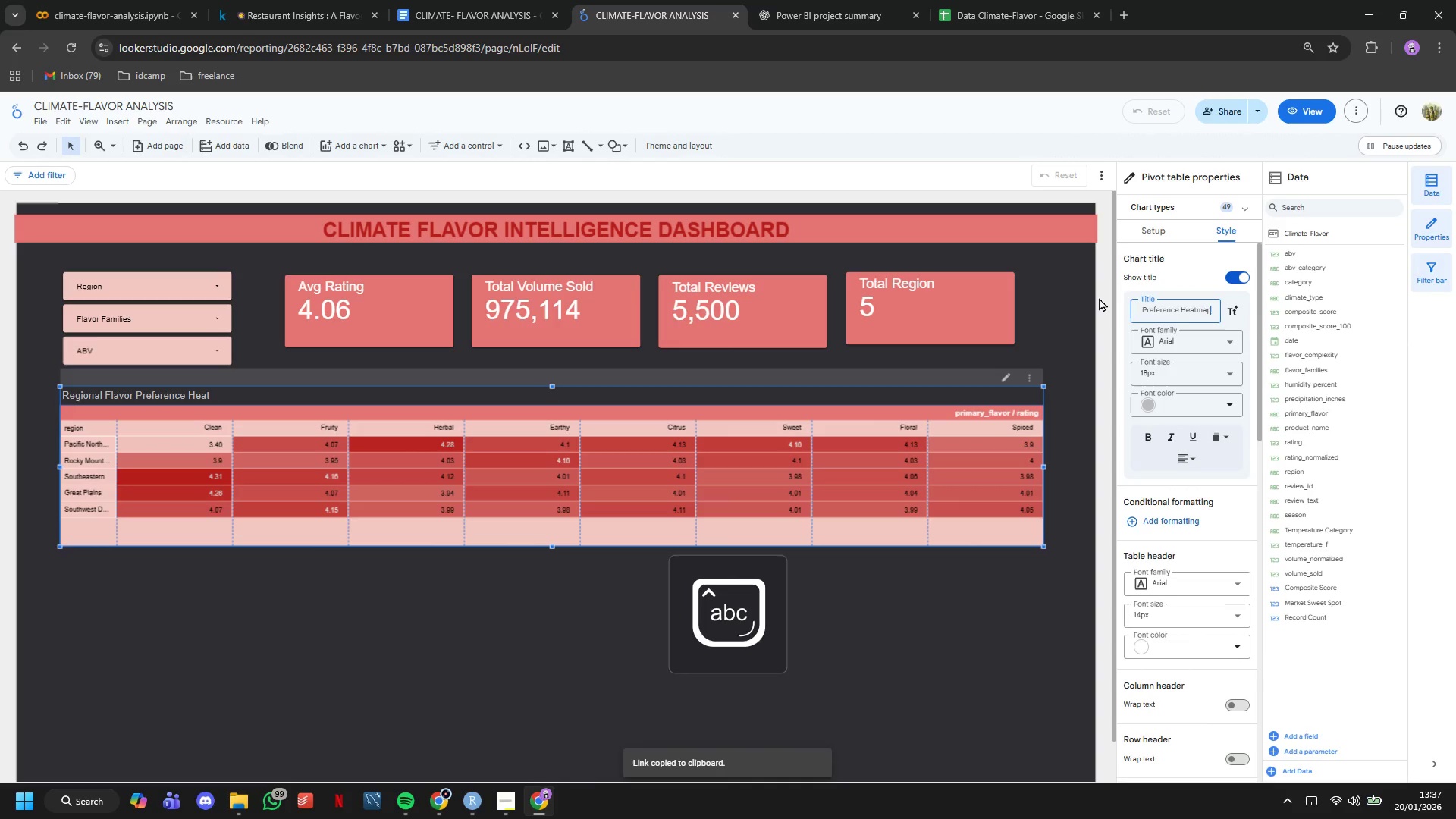 
key(Enter)
 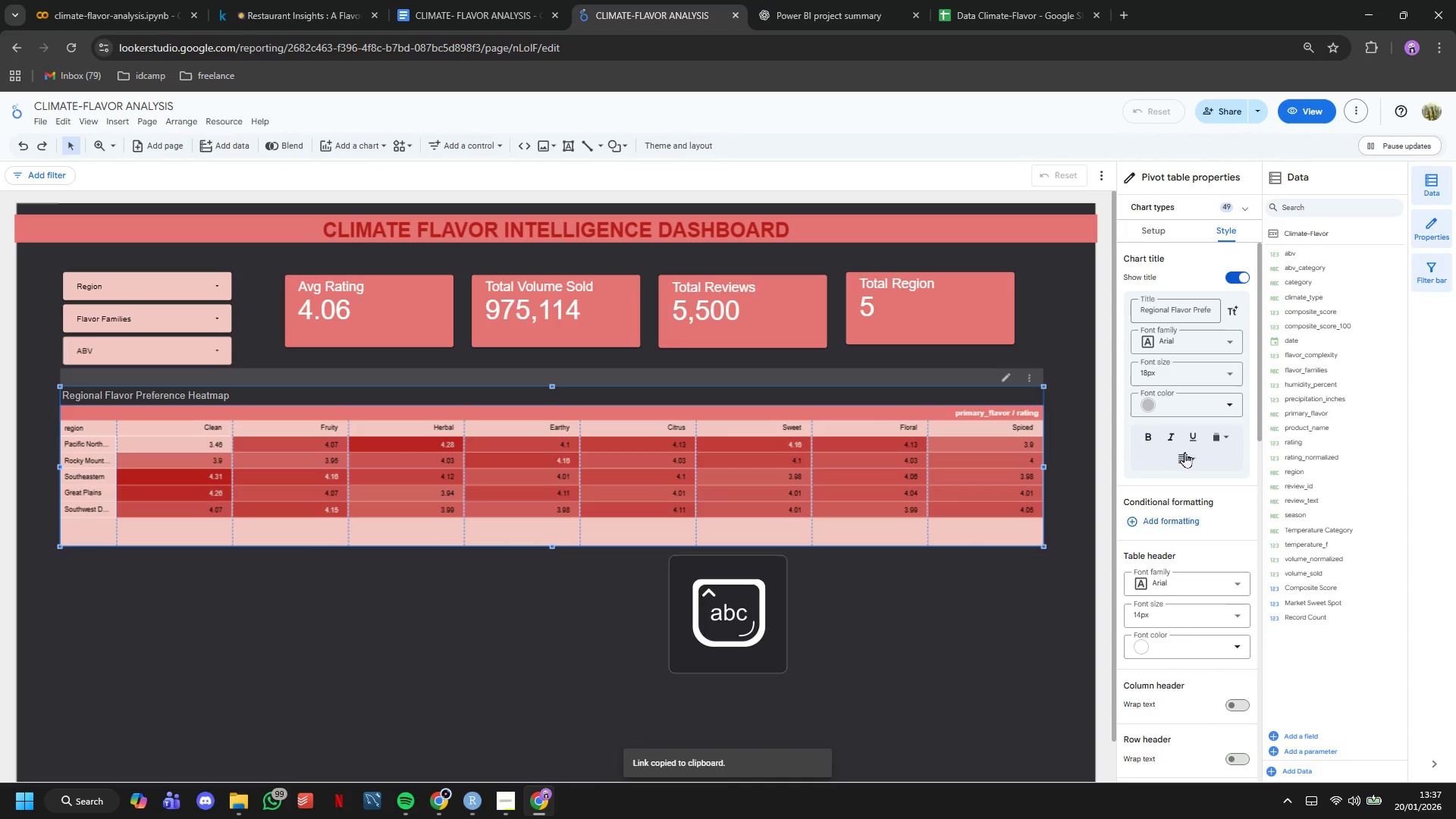 
left_click([1191, 460])
 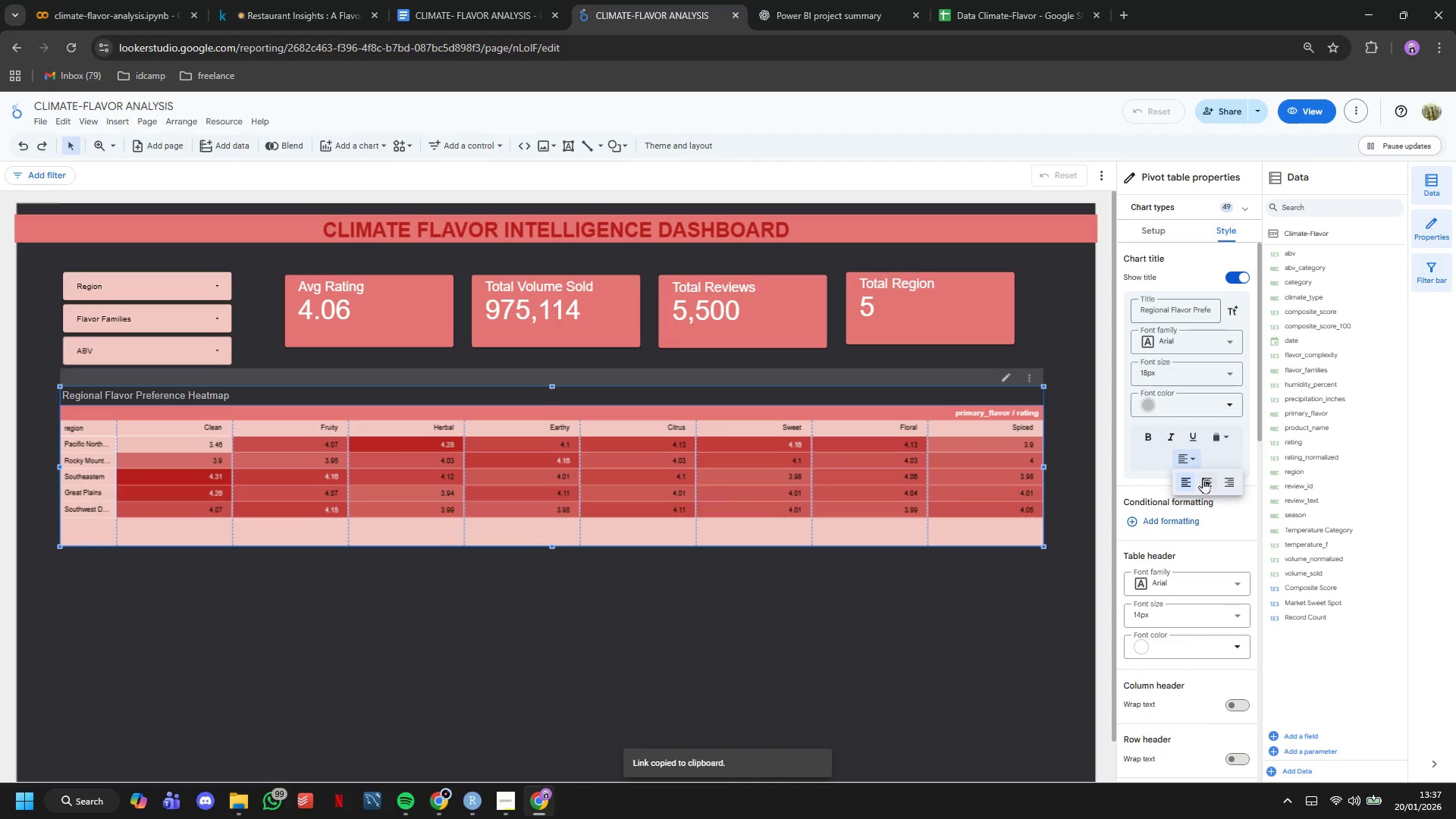 
left_click([1208, 479])
 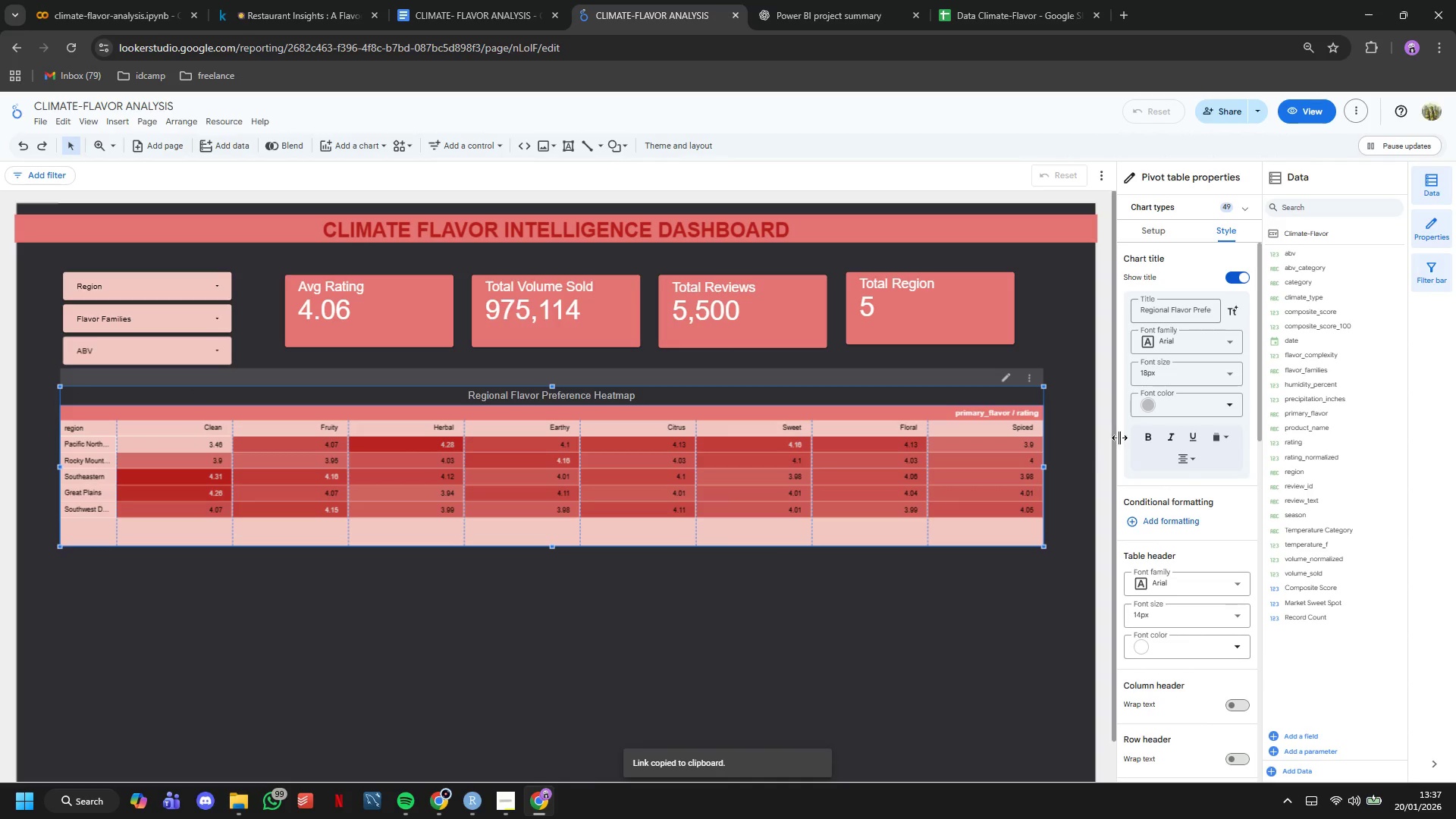 
left_click([1150, 435])
 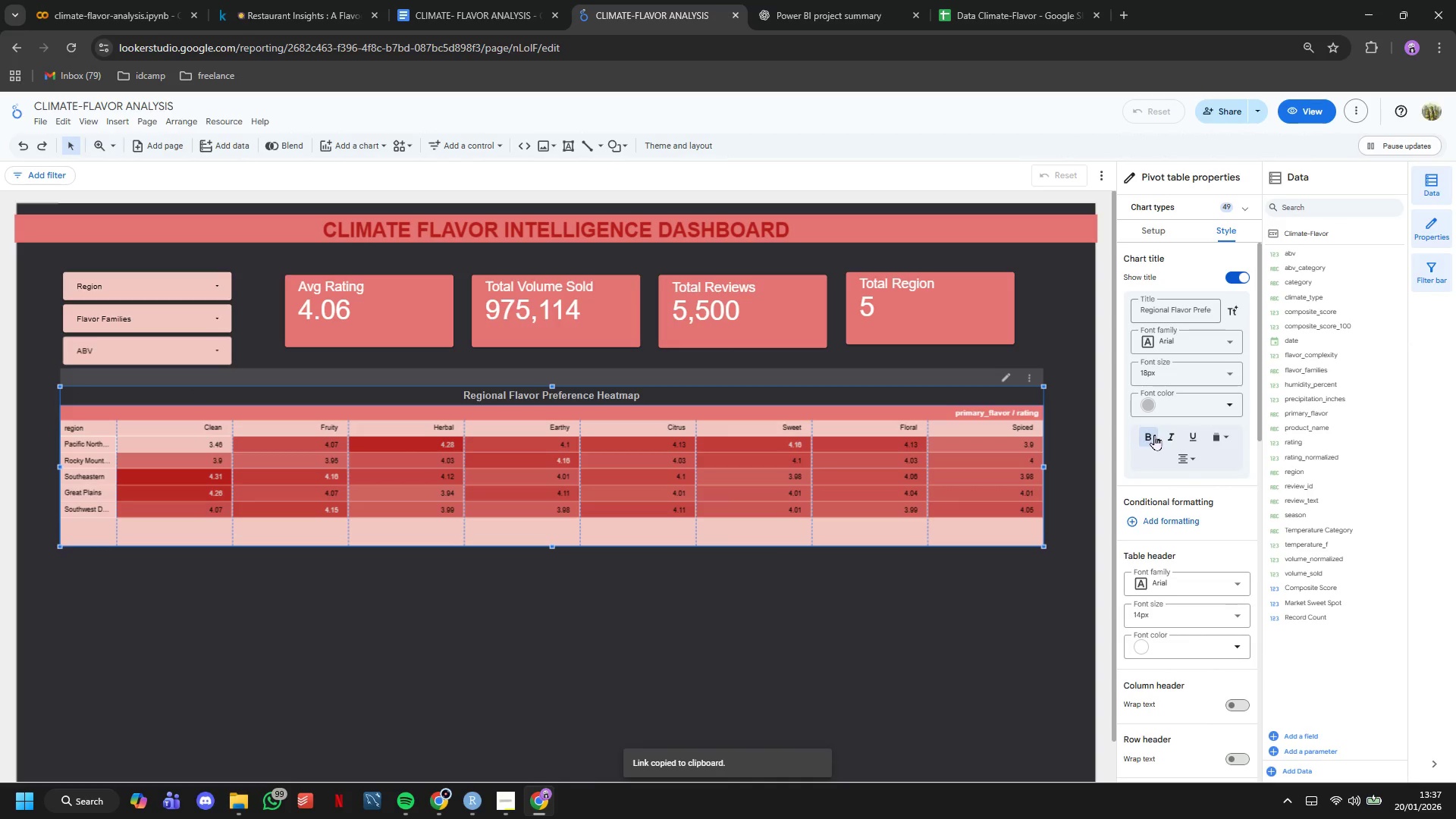 
mouse_move([1184, 406])
 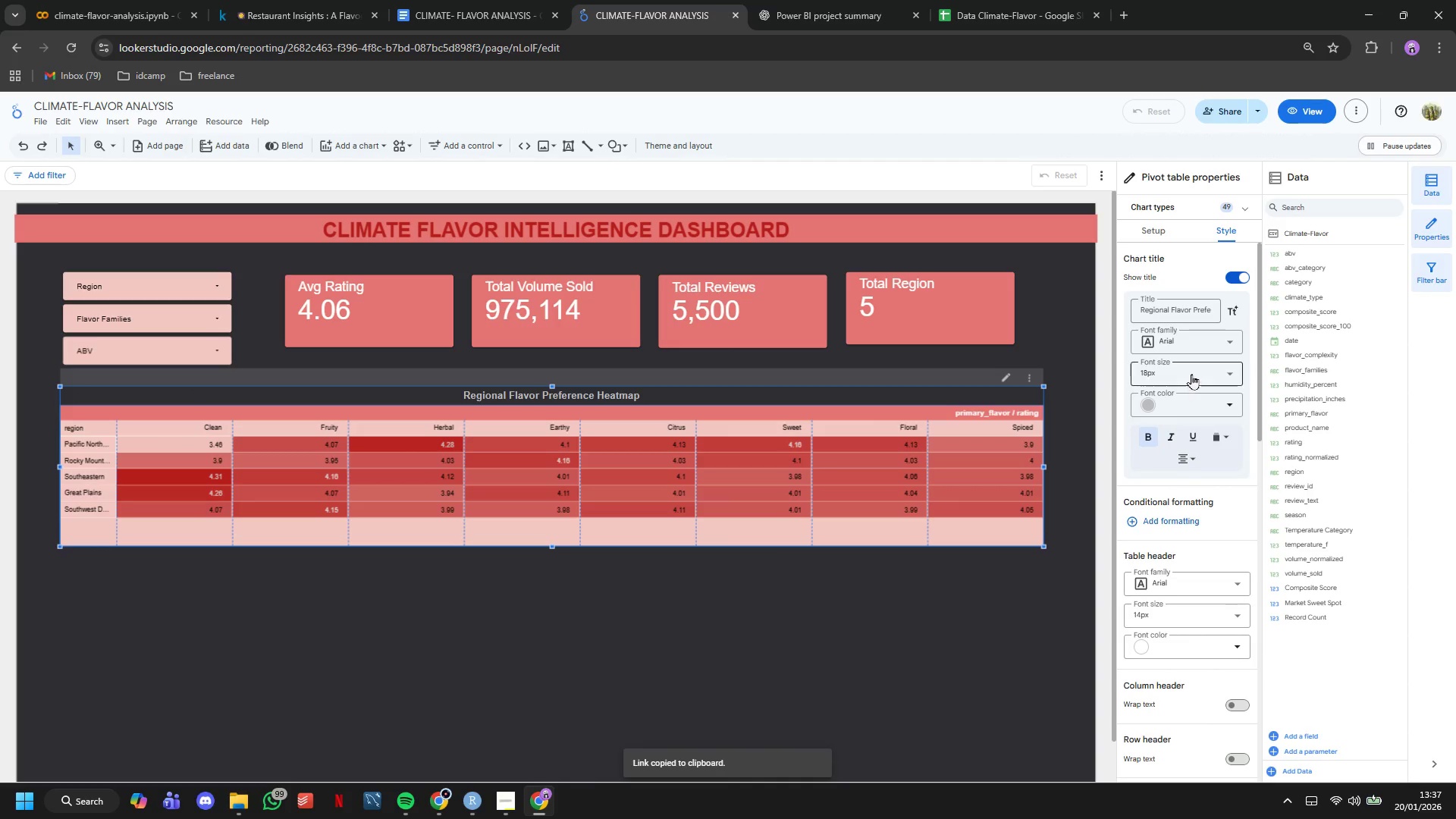 
left_click([1191, 374])
 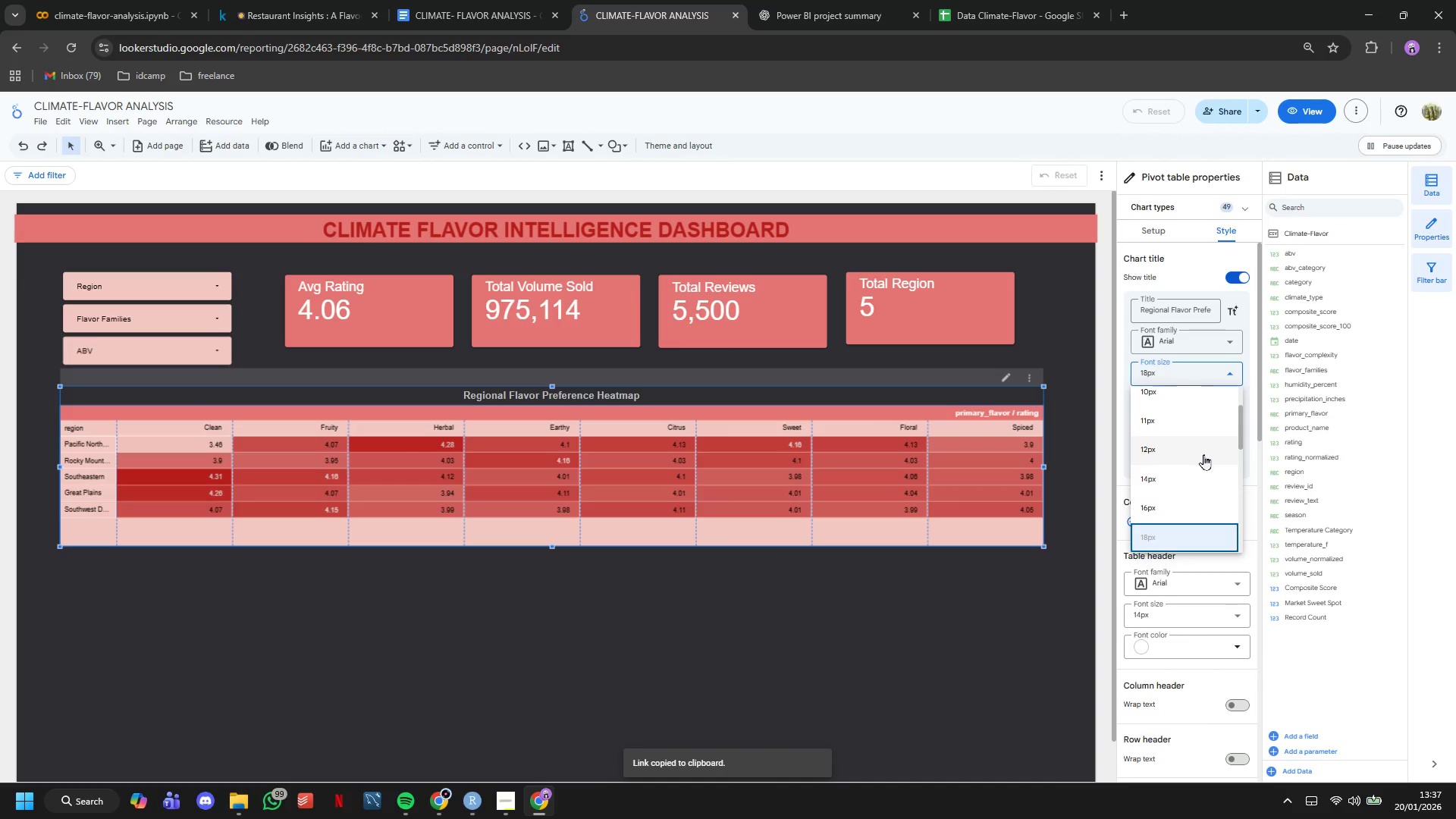 
scroll: coordinate [1199, 454], scroll_direction: down, amount: 2.0
 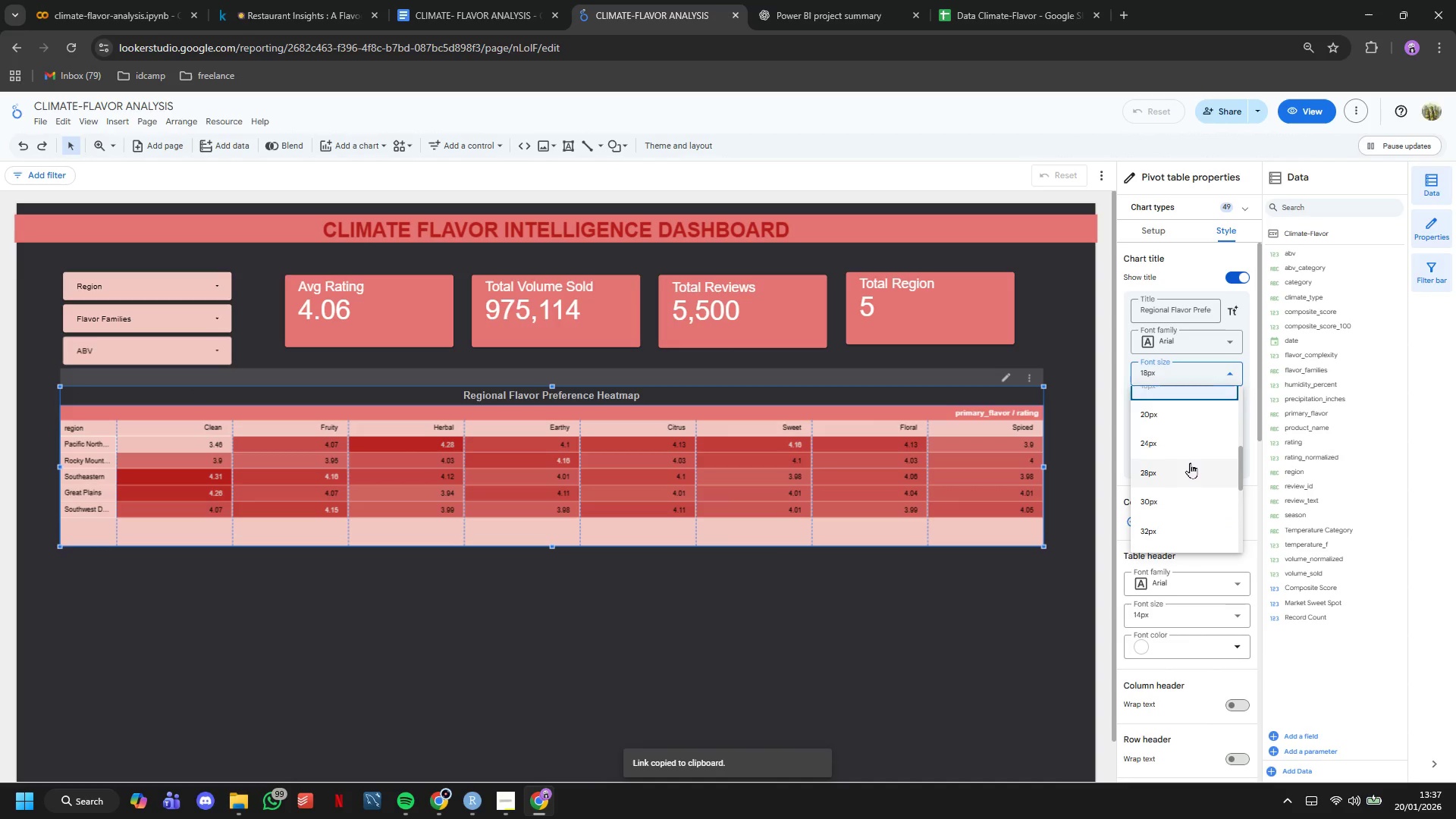 
left_click([1190, 463])
 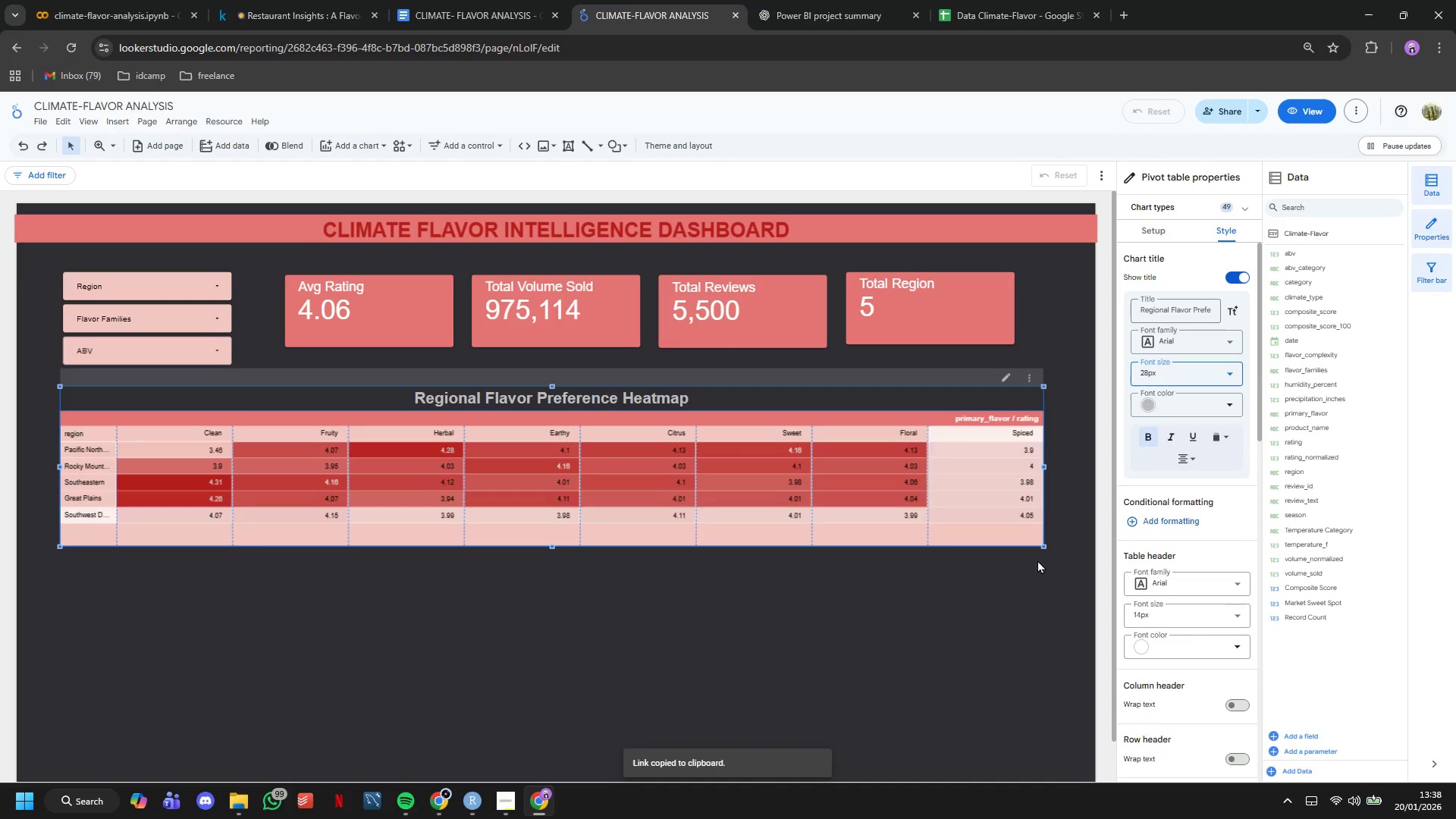 
left_click([1031, 582])
 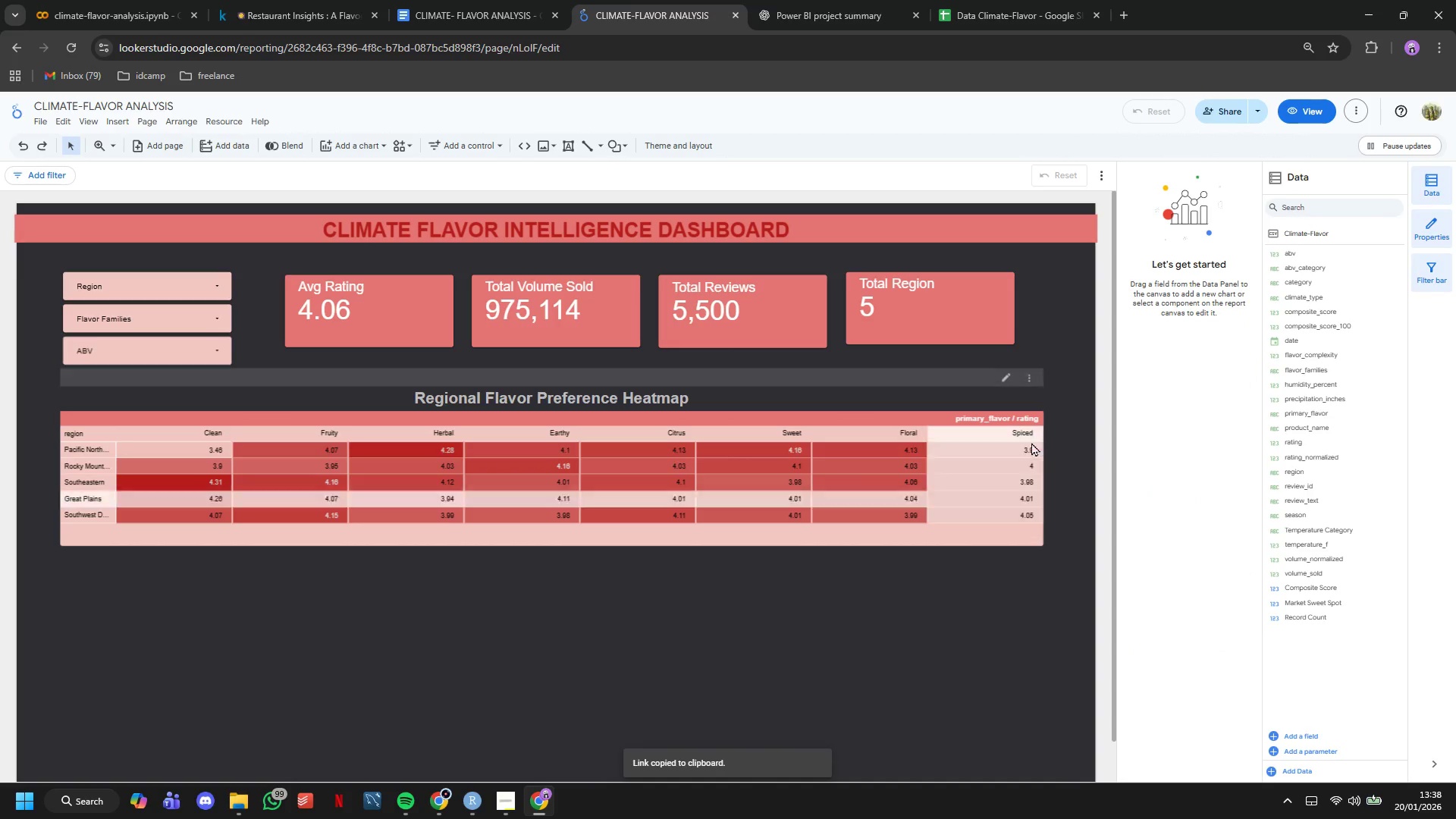 
scroll: coordinate [1043, 366], scroll_direction: down, amount: 2.0
 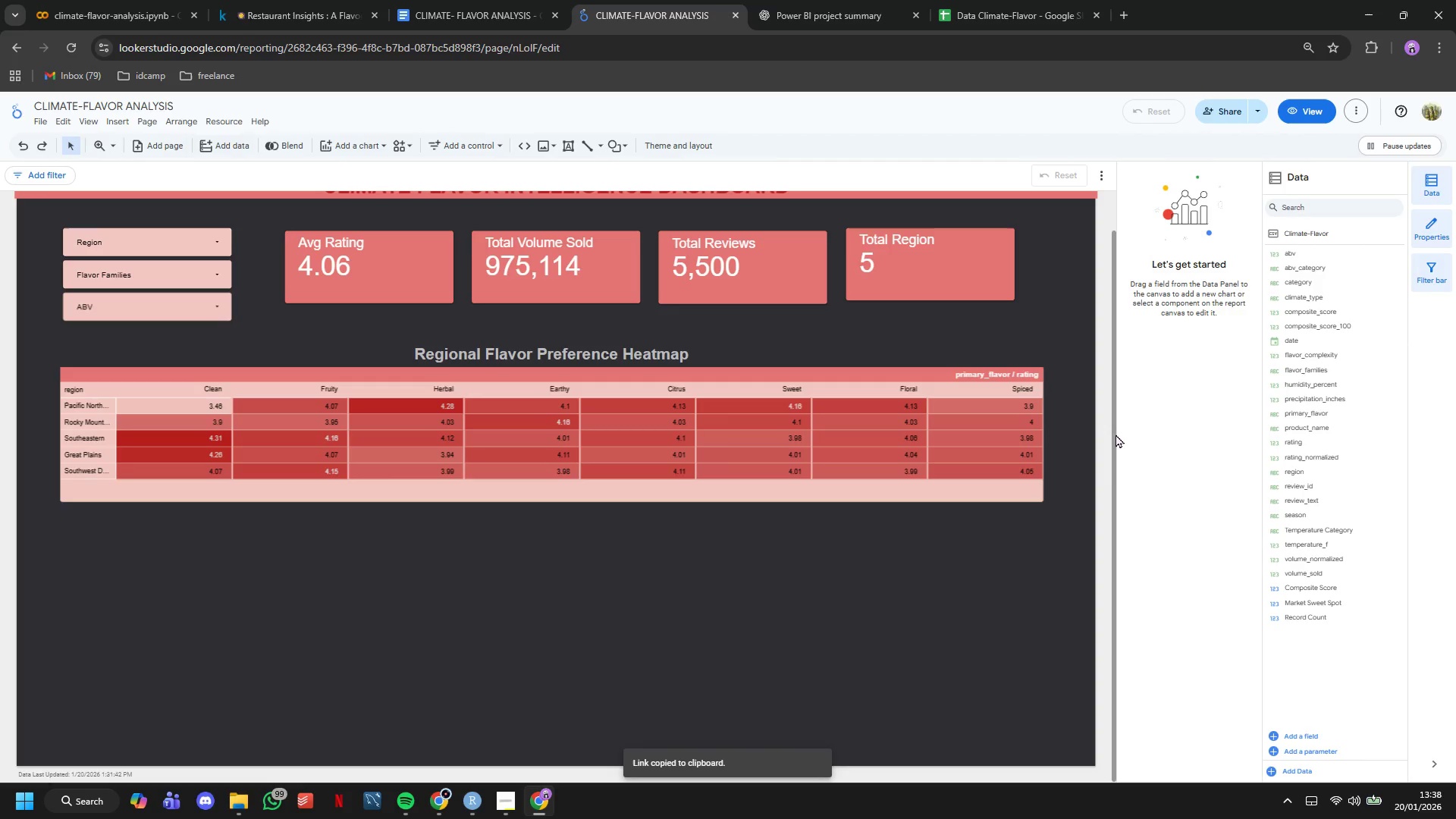 
wait(7.44)
 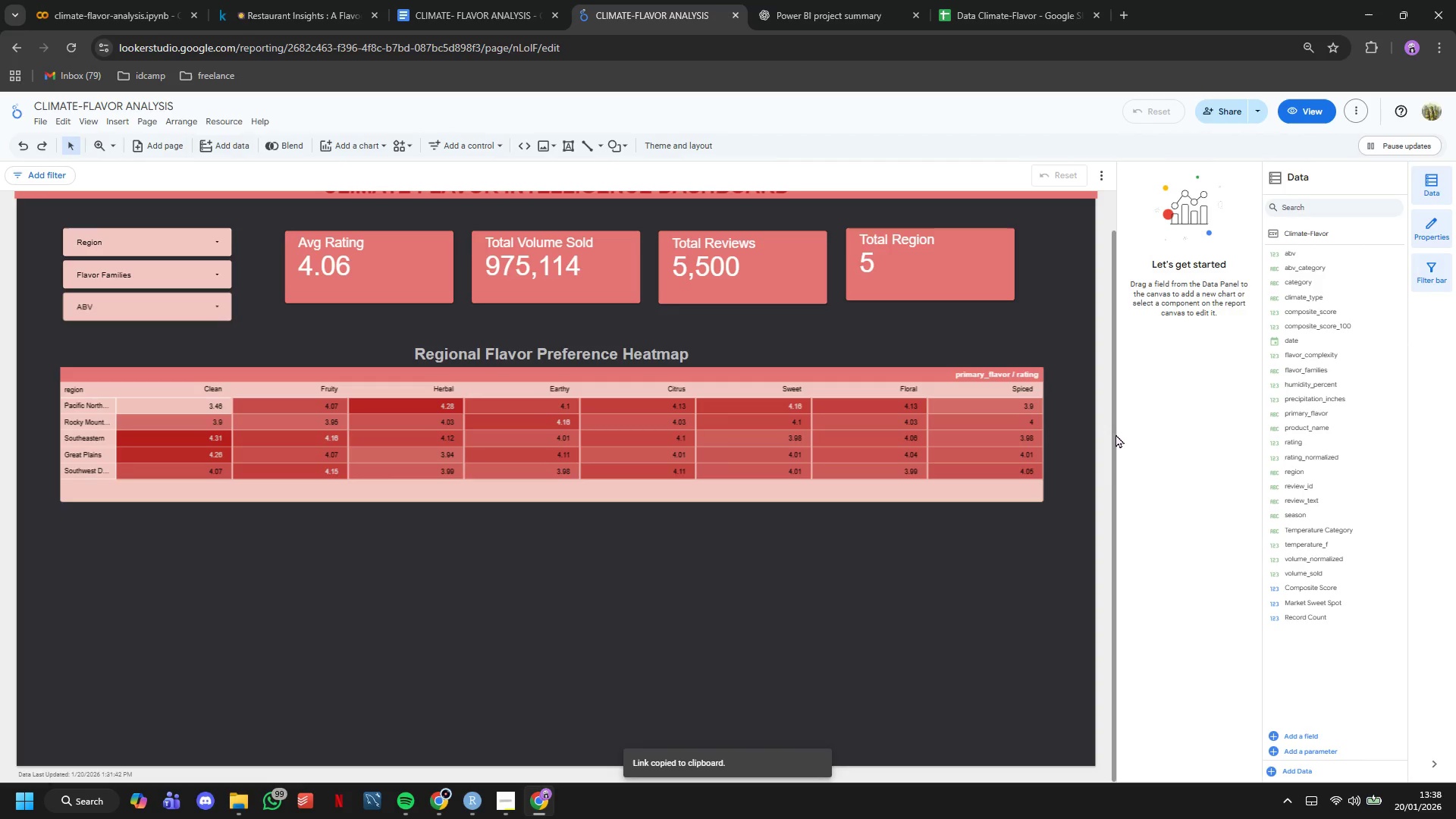 
left_click([509, 792])